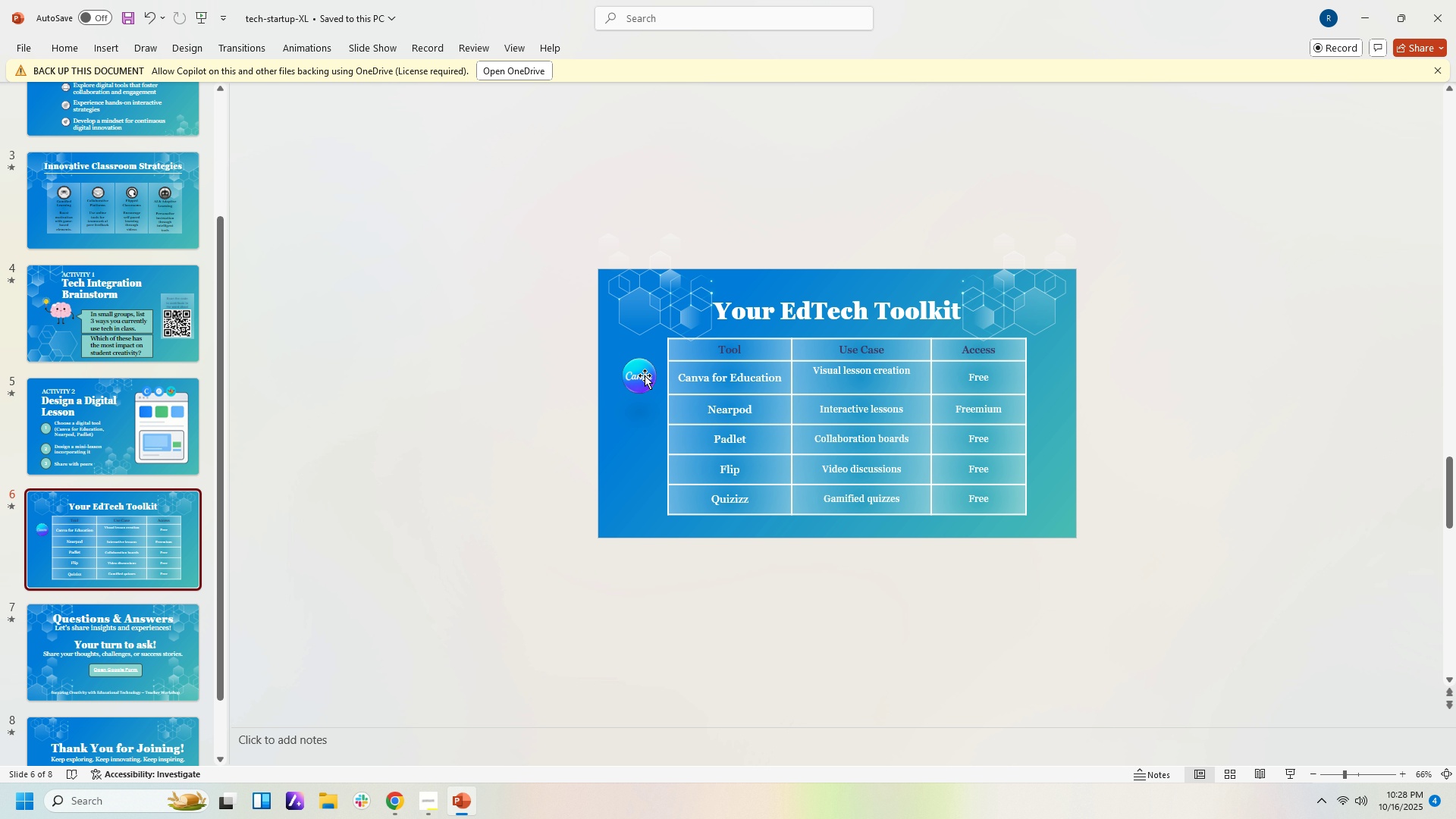 
left_click([642, 375])
 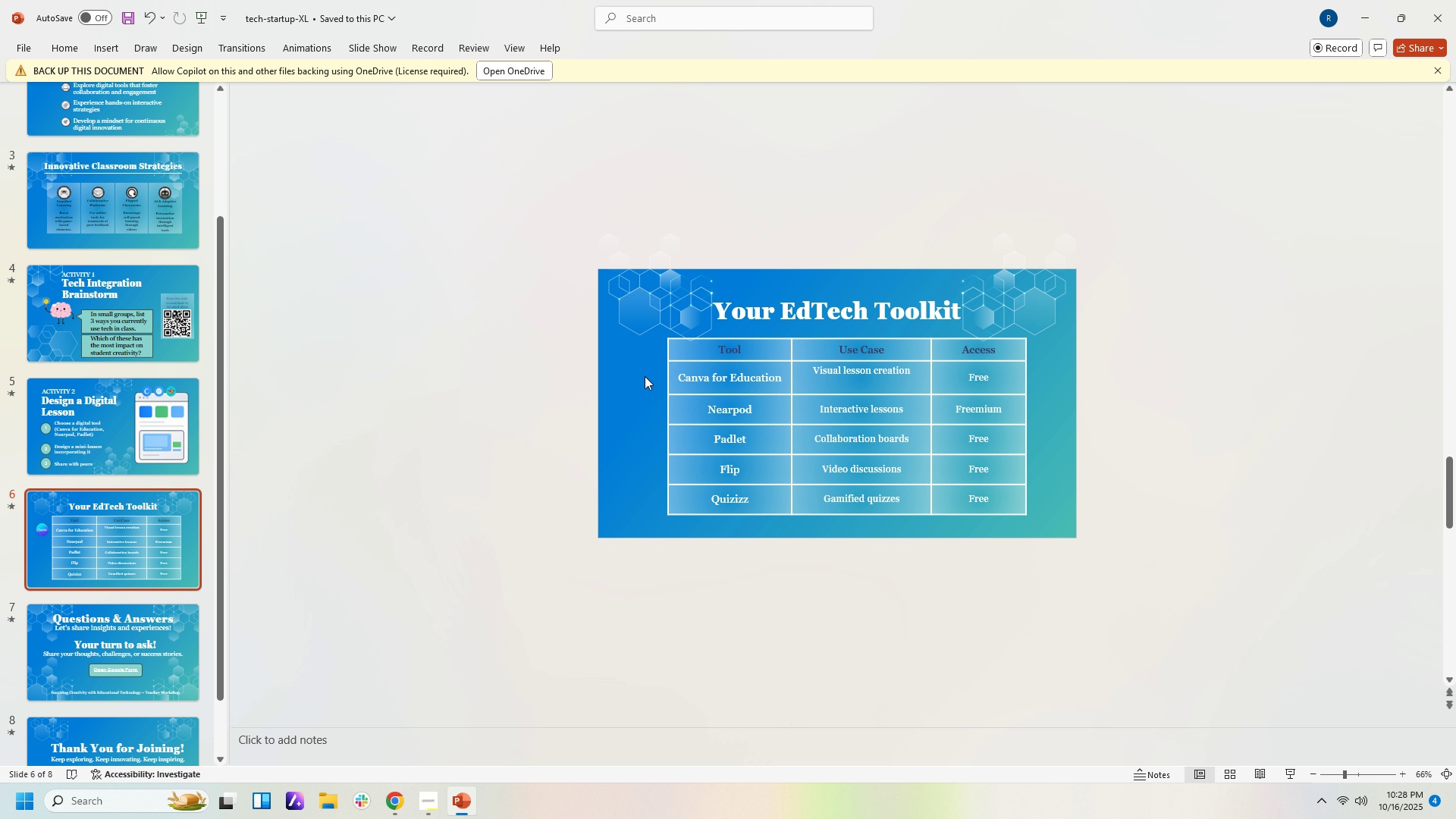 
key(Delete)
 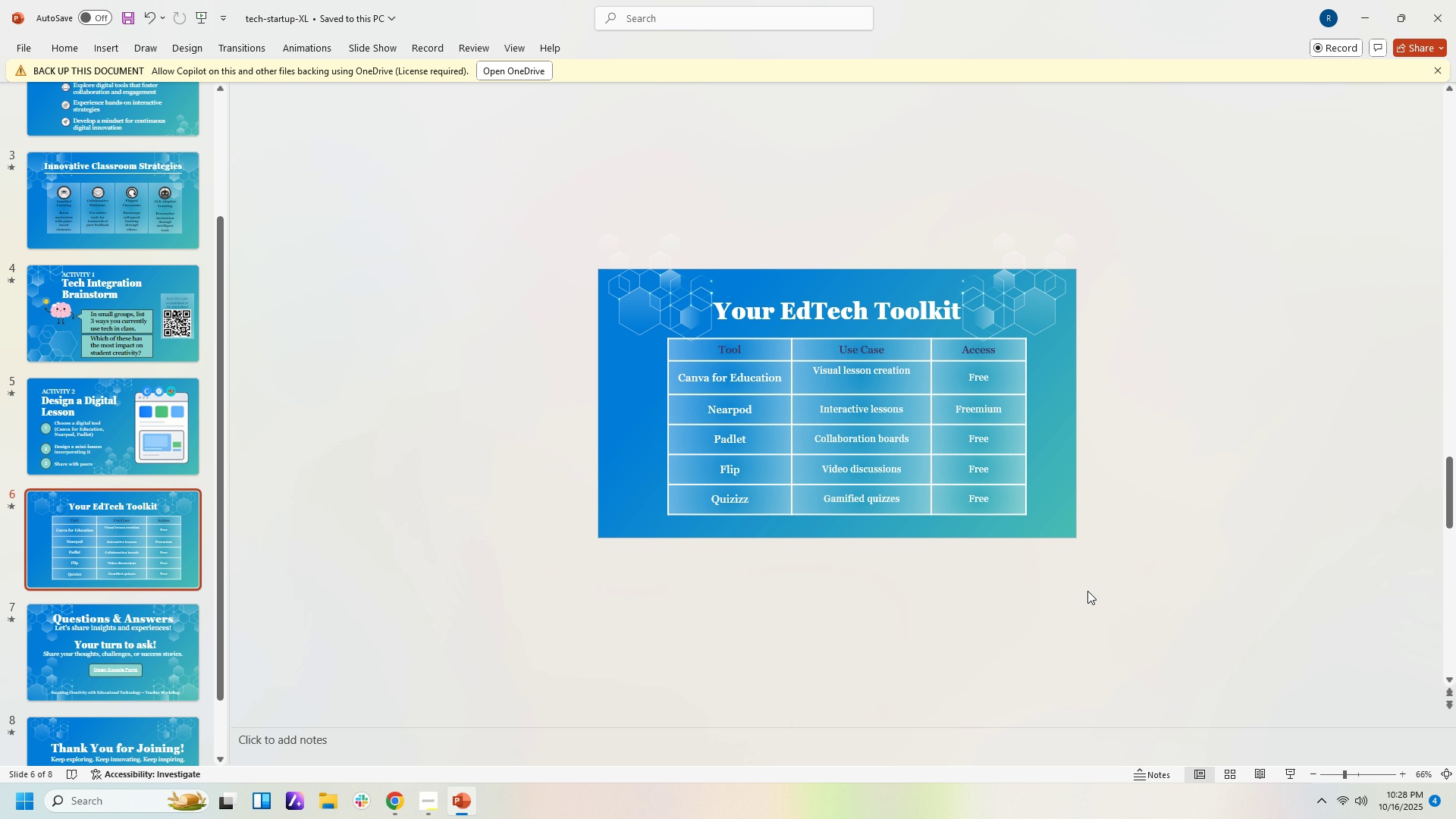 
left_click([1087, 591])
 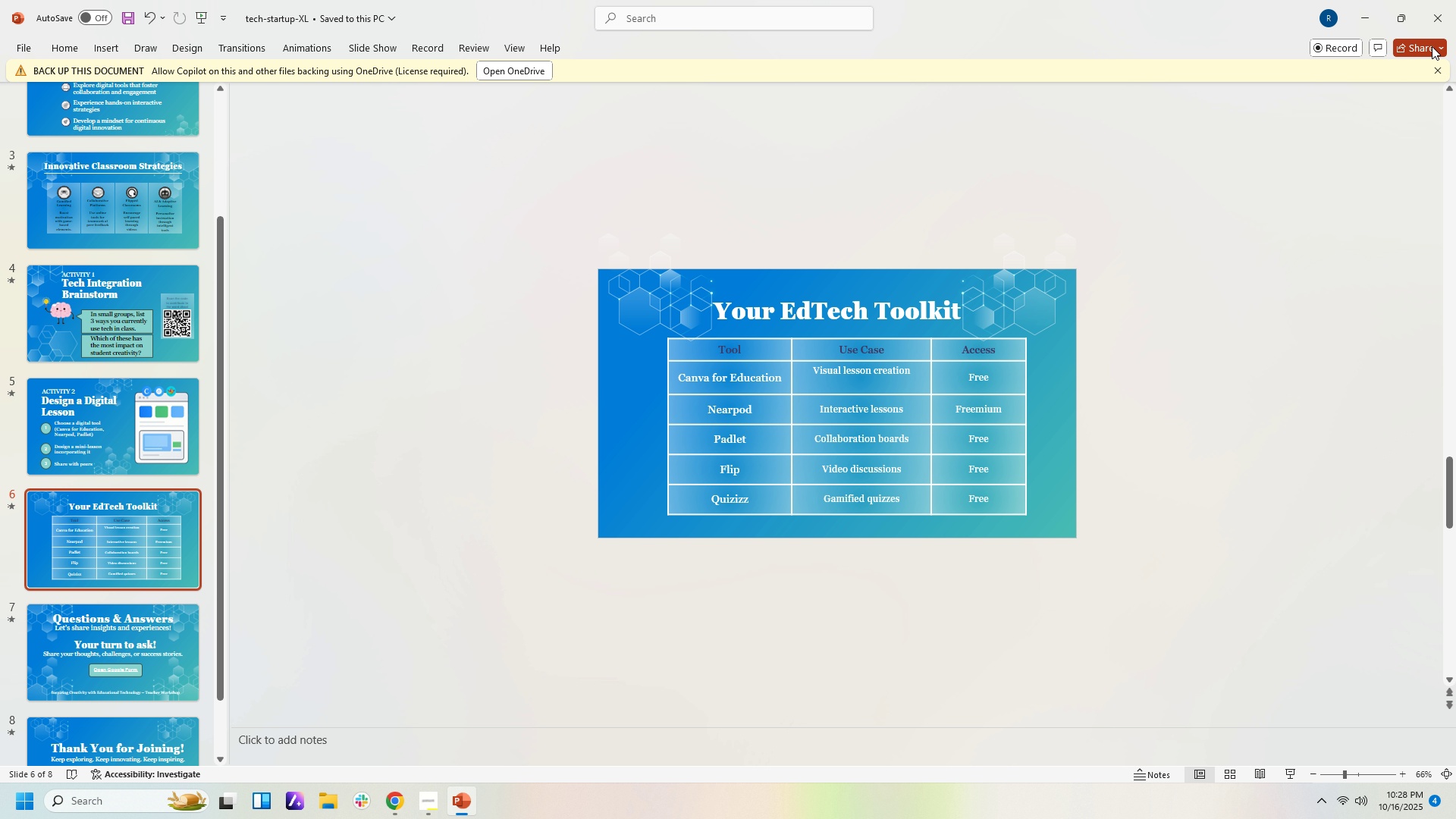 
scroll: coordinate [979, 235], scroll_direction: up, amount: 16.0
 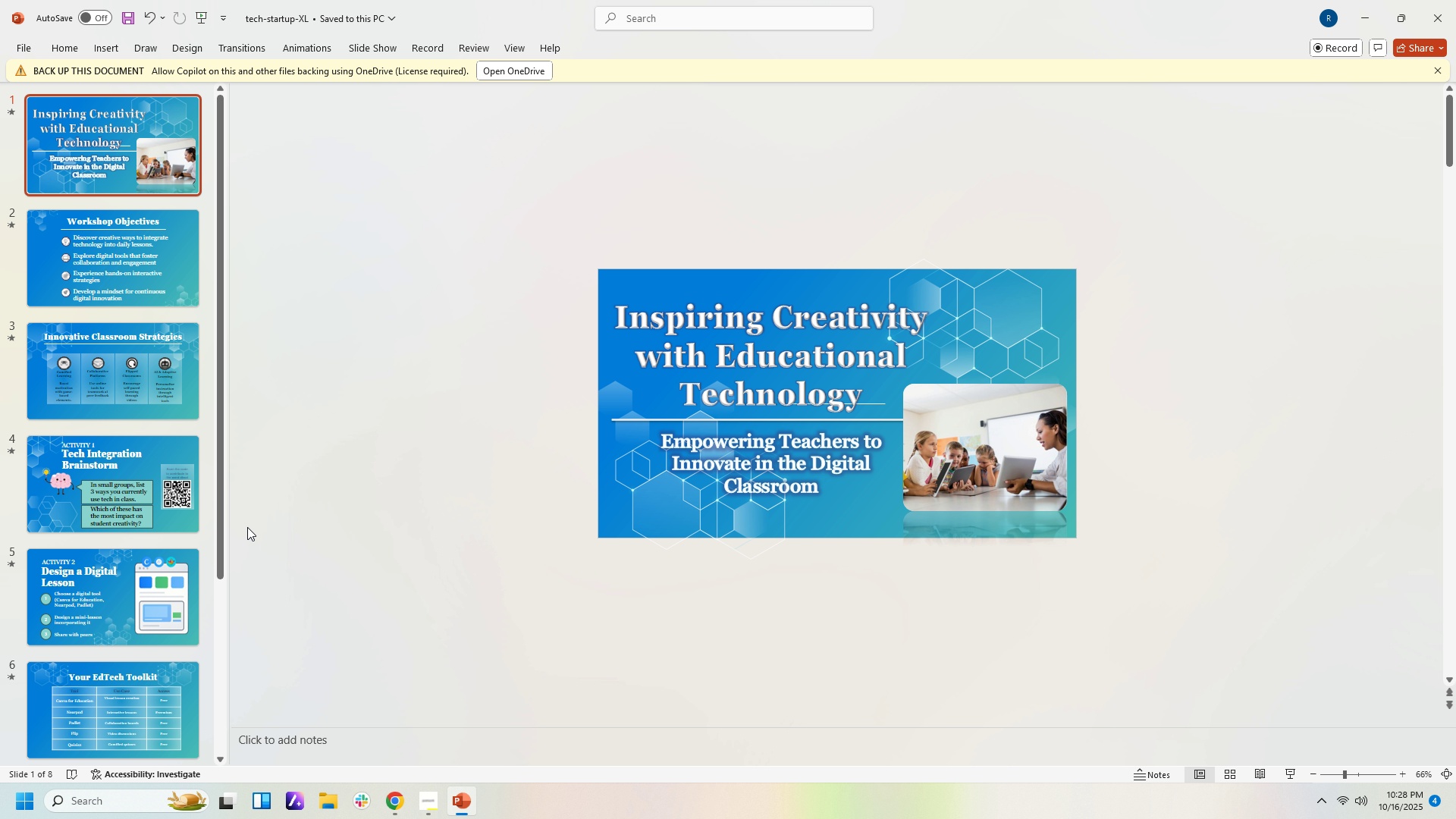 
wait(21.64)
 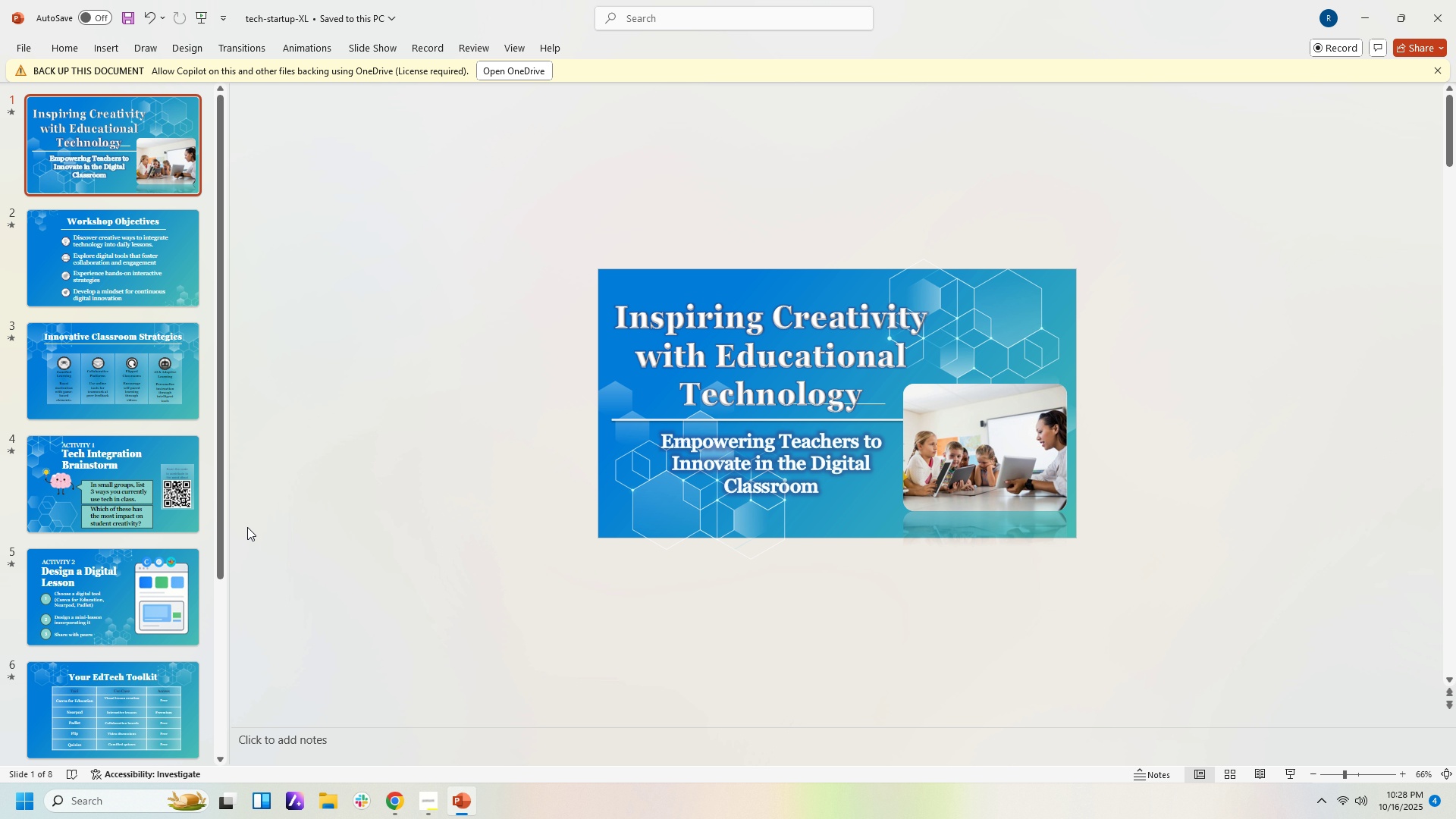 
left_click([868, 319])
 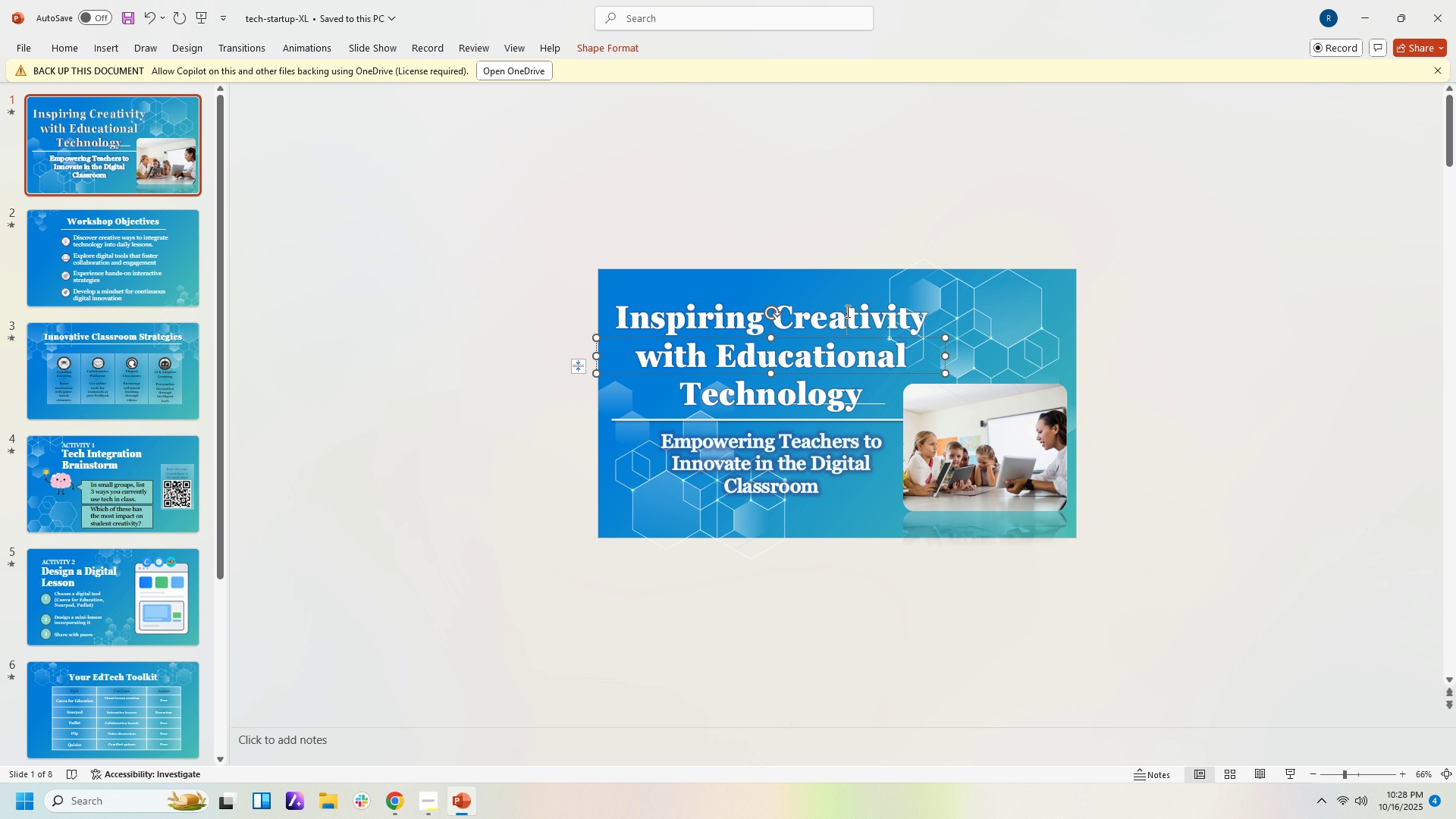 
left_click([846, 311])
 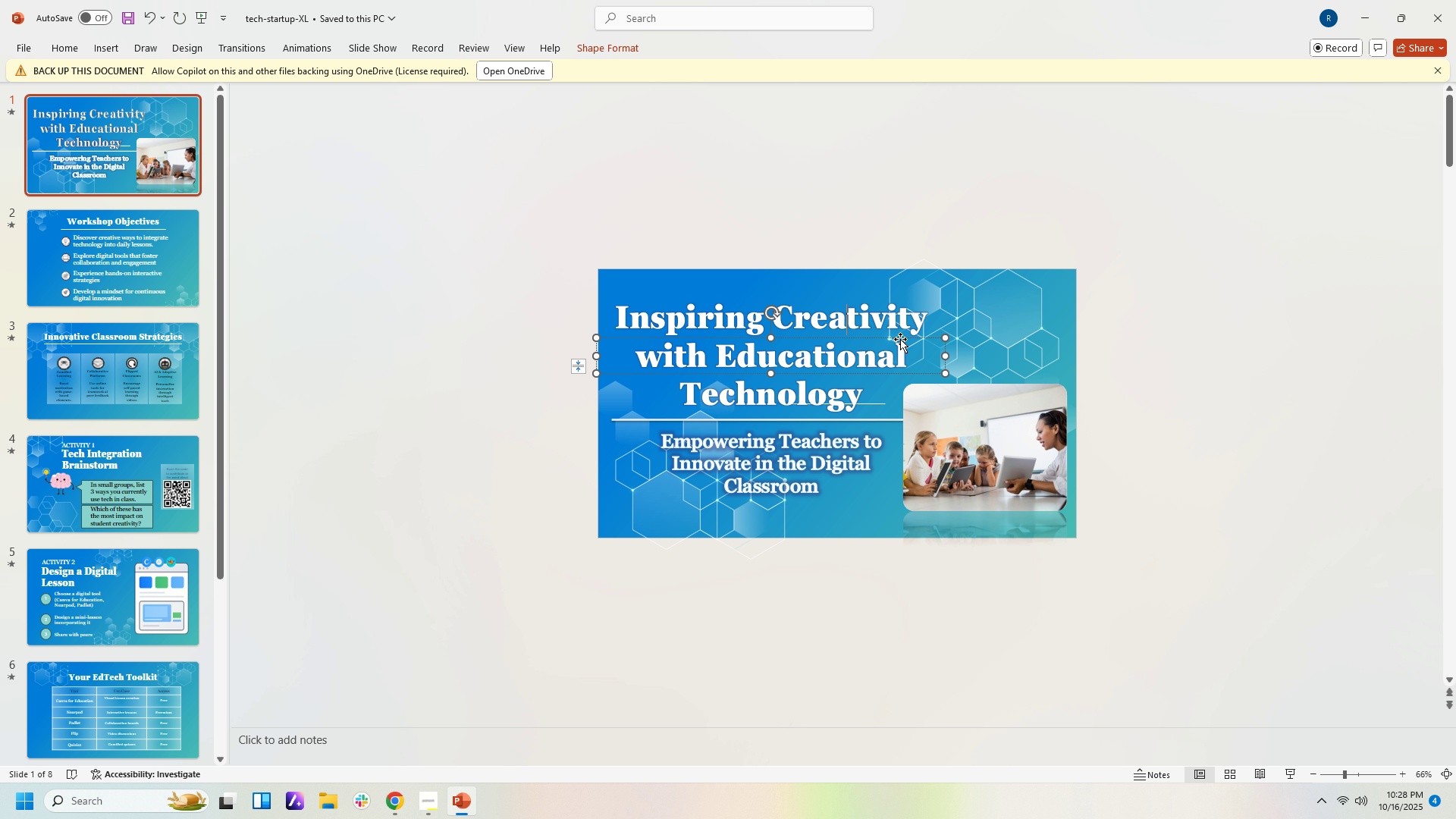 
left_click_drag(start_coordinate=[893, 339], to_coordinate=[896, 333])
 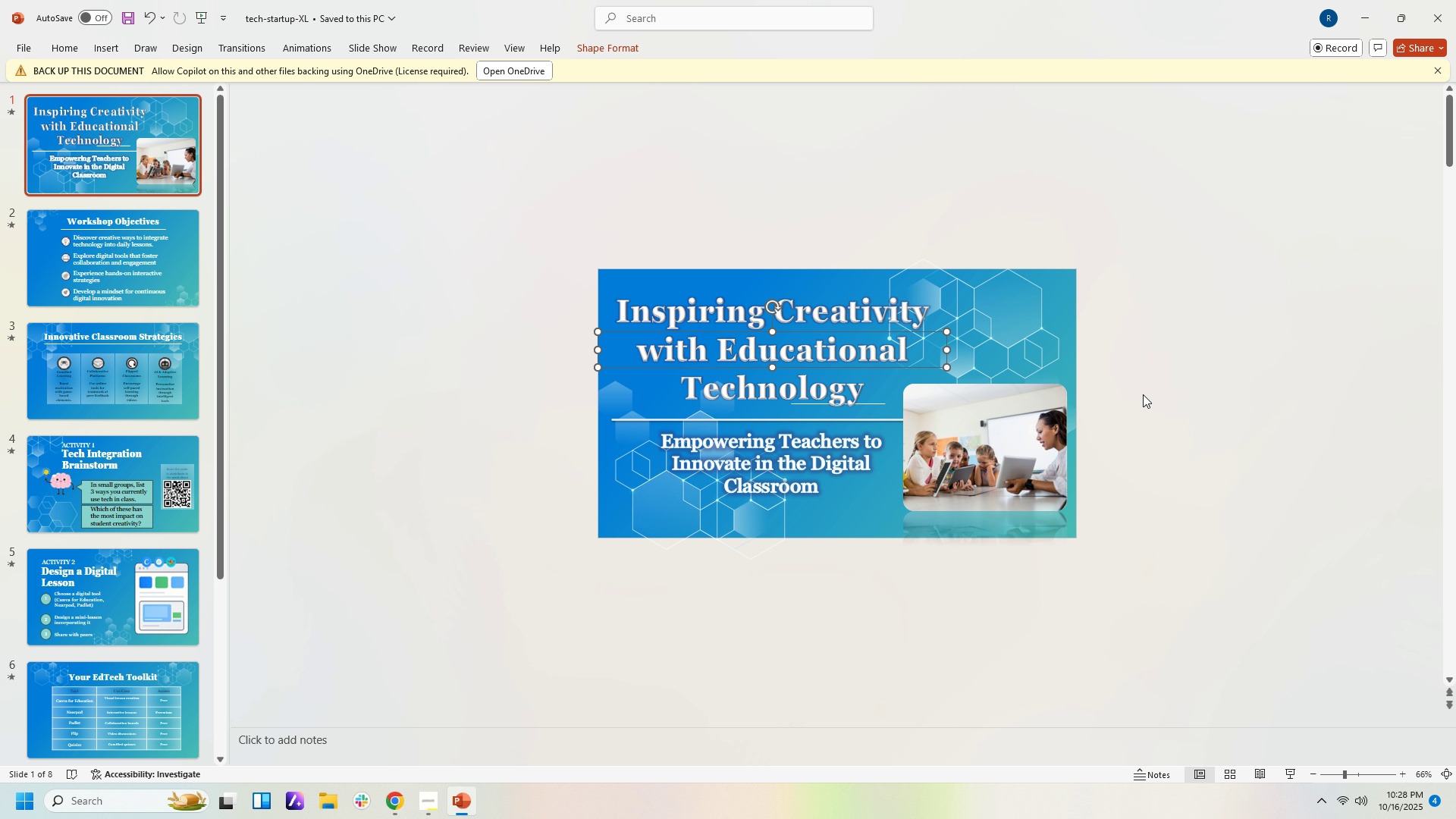 
left_click([1143, 394])
 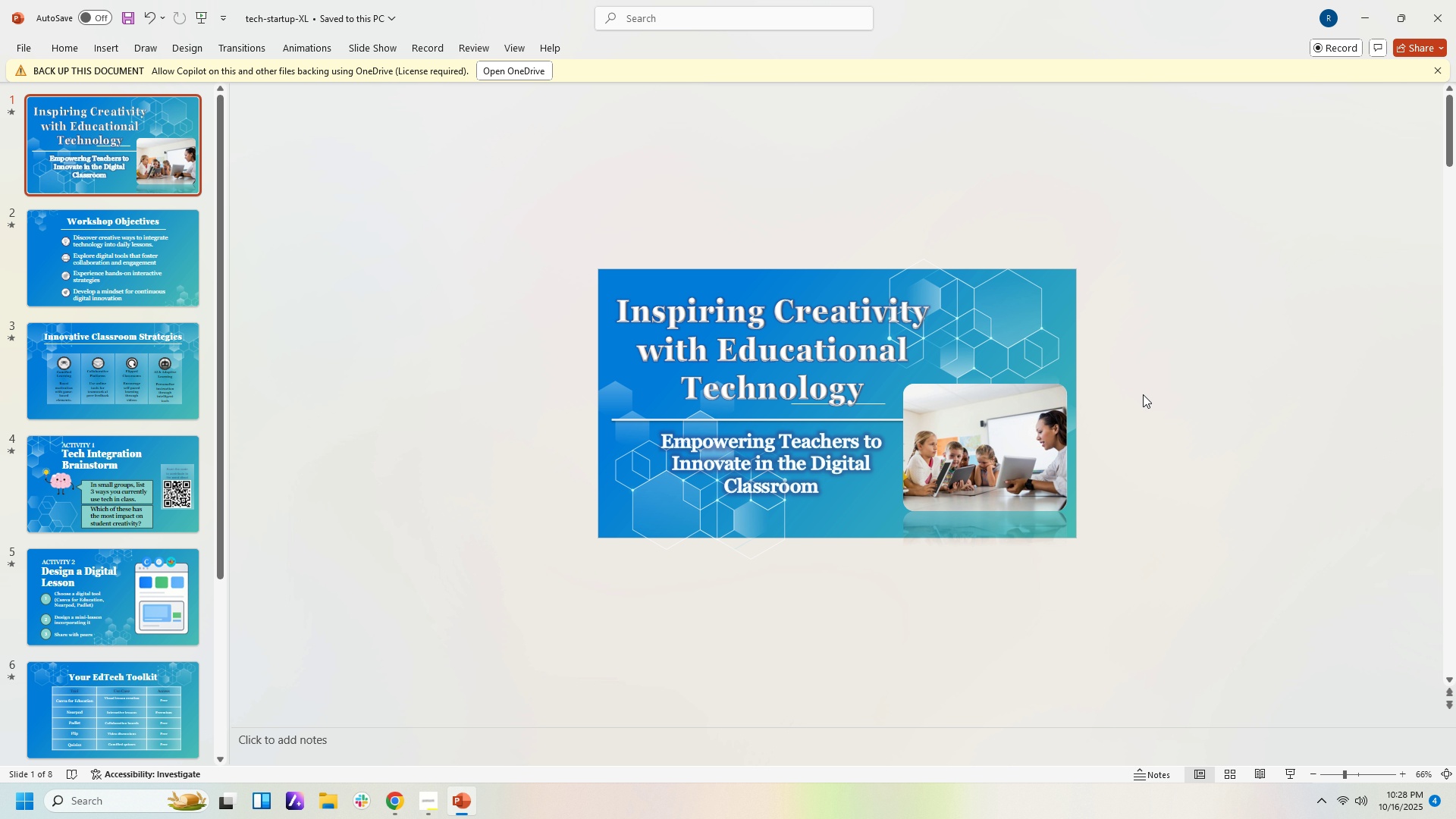 
left_click([1143, 394])
 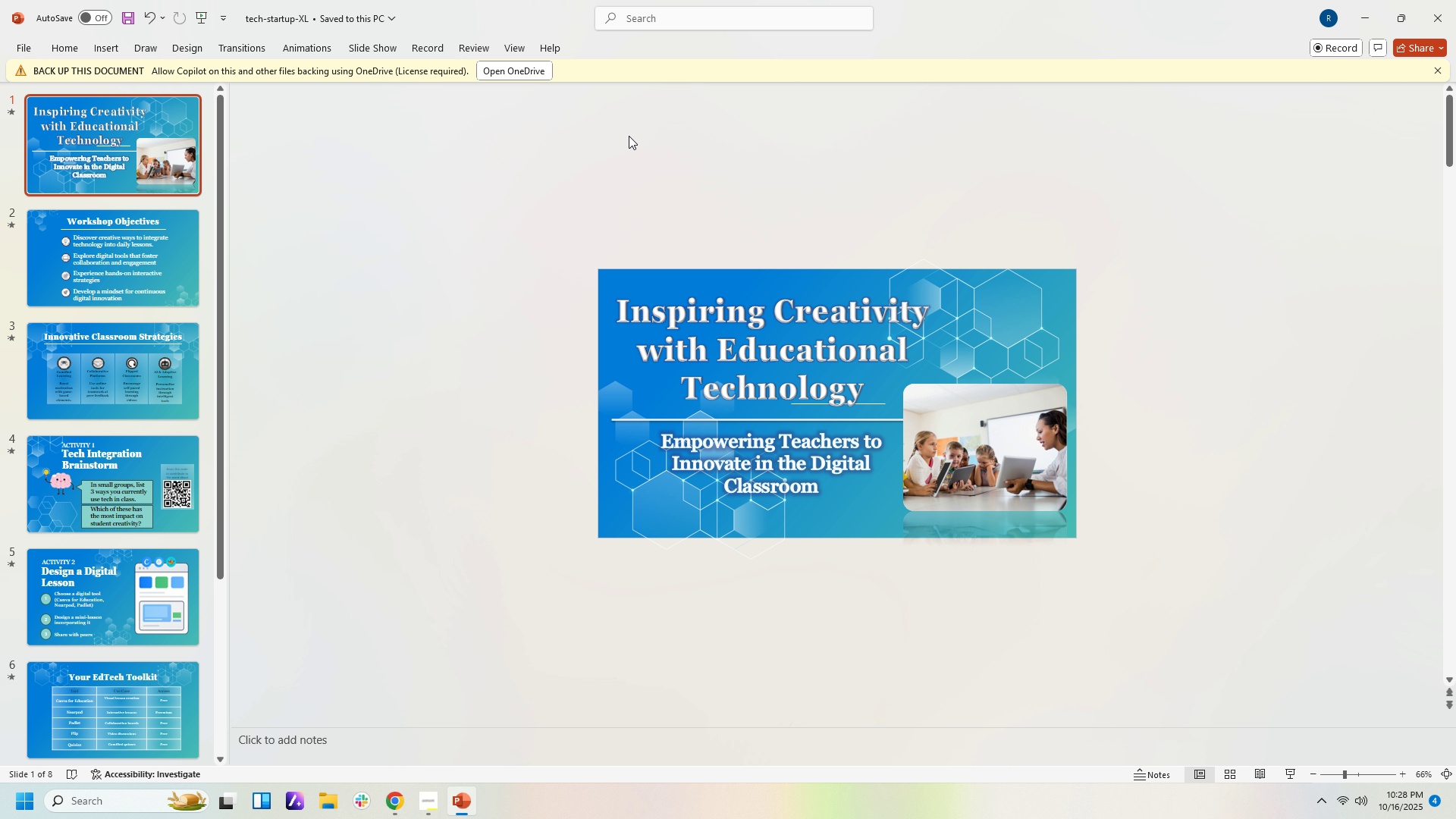 
wait(8.05)
 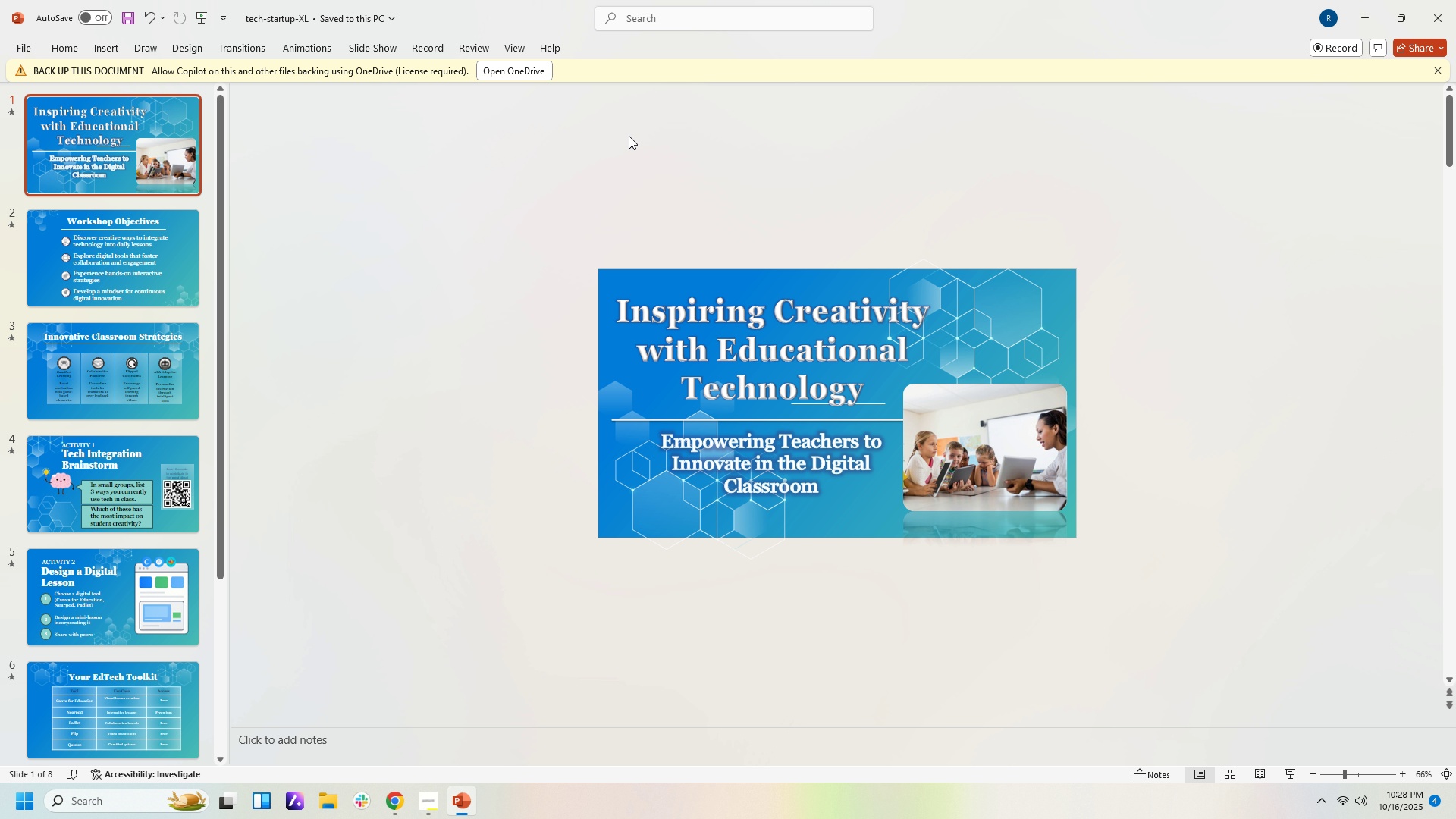 
left_click([1411, 42])
 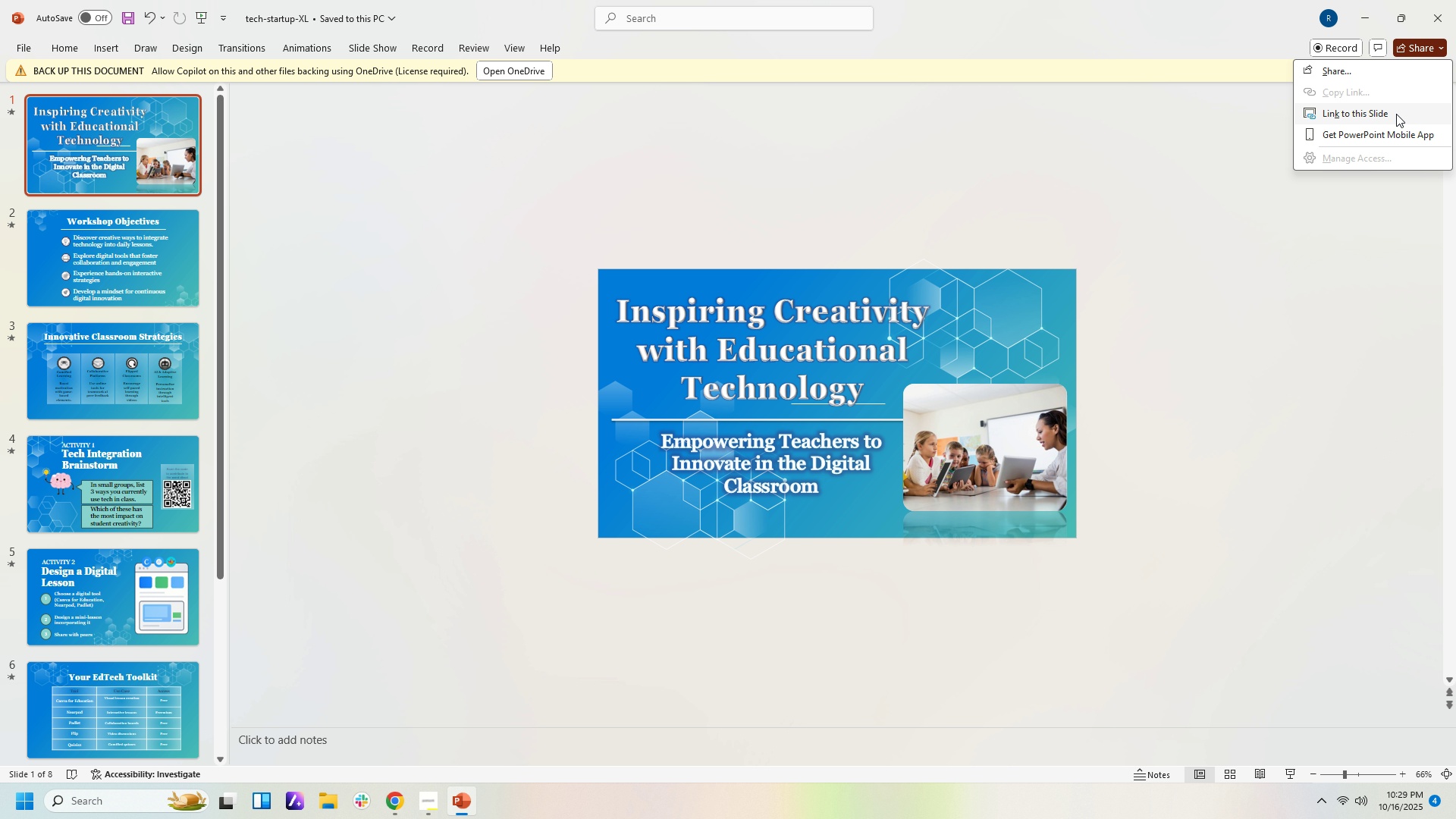 
left_click([1396, 114])
 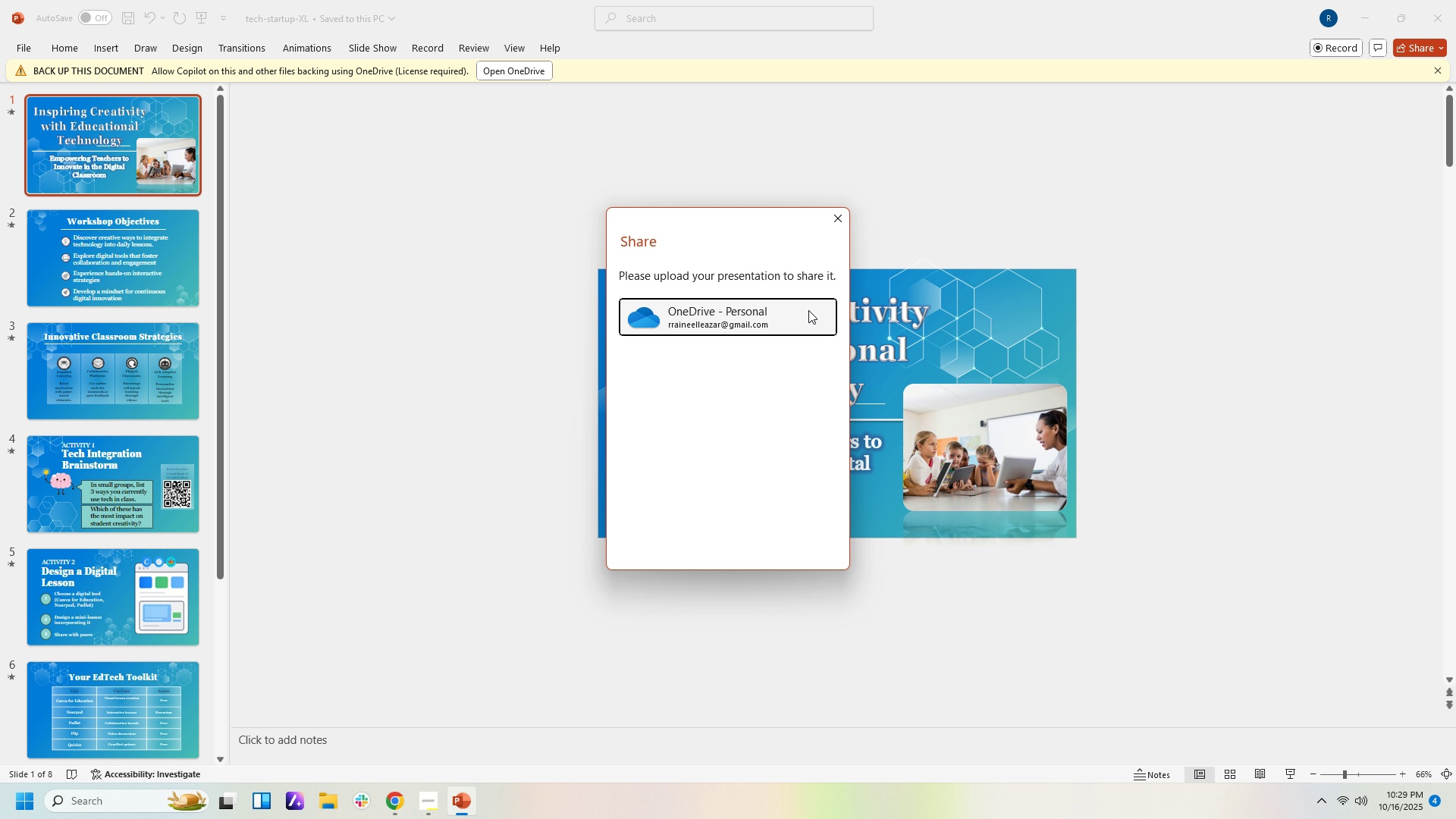 
left_click([802, 312])
 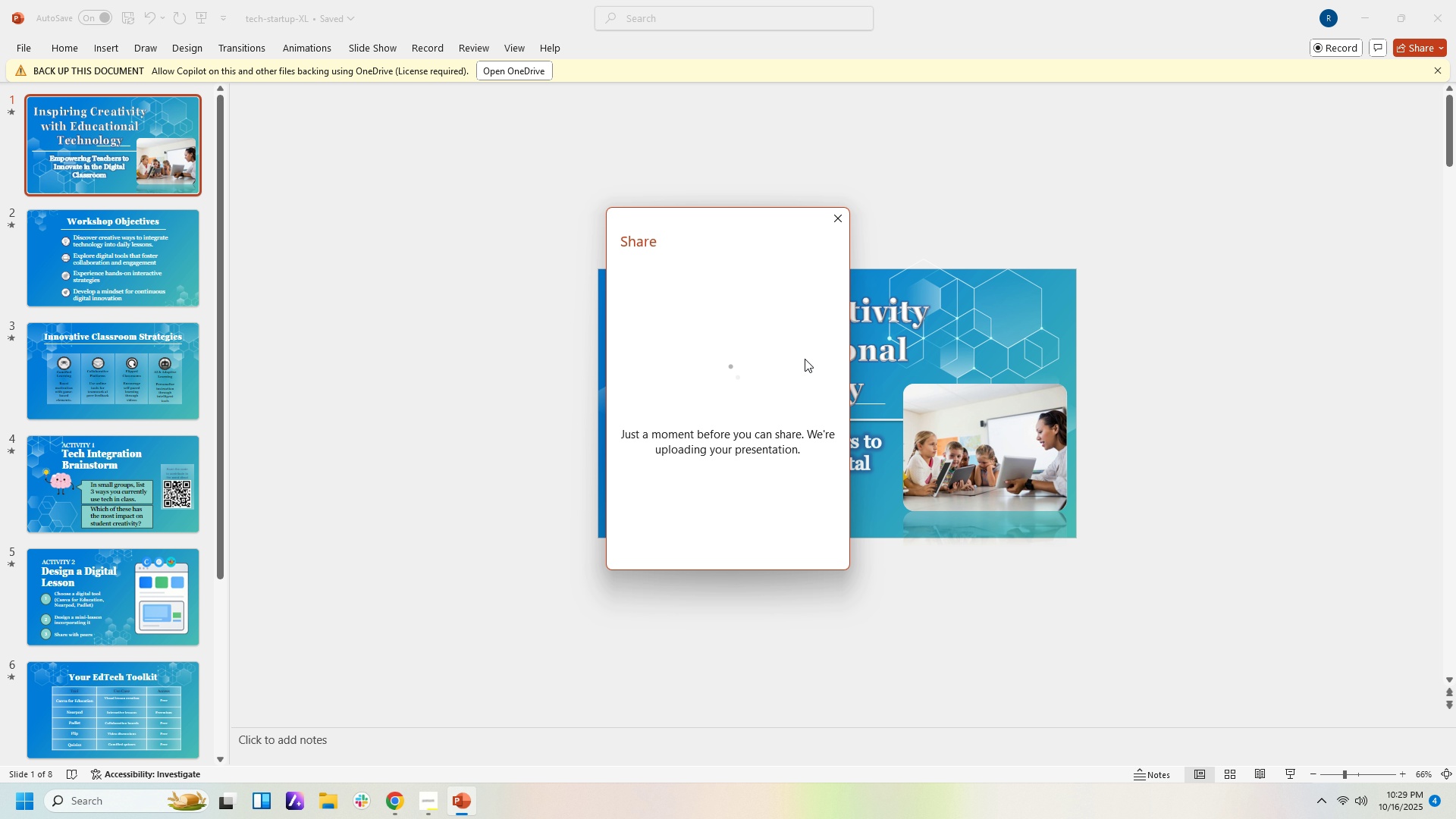 
wait(16.93)
 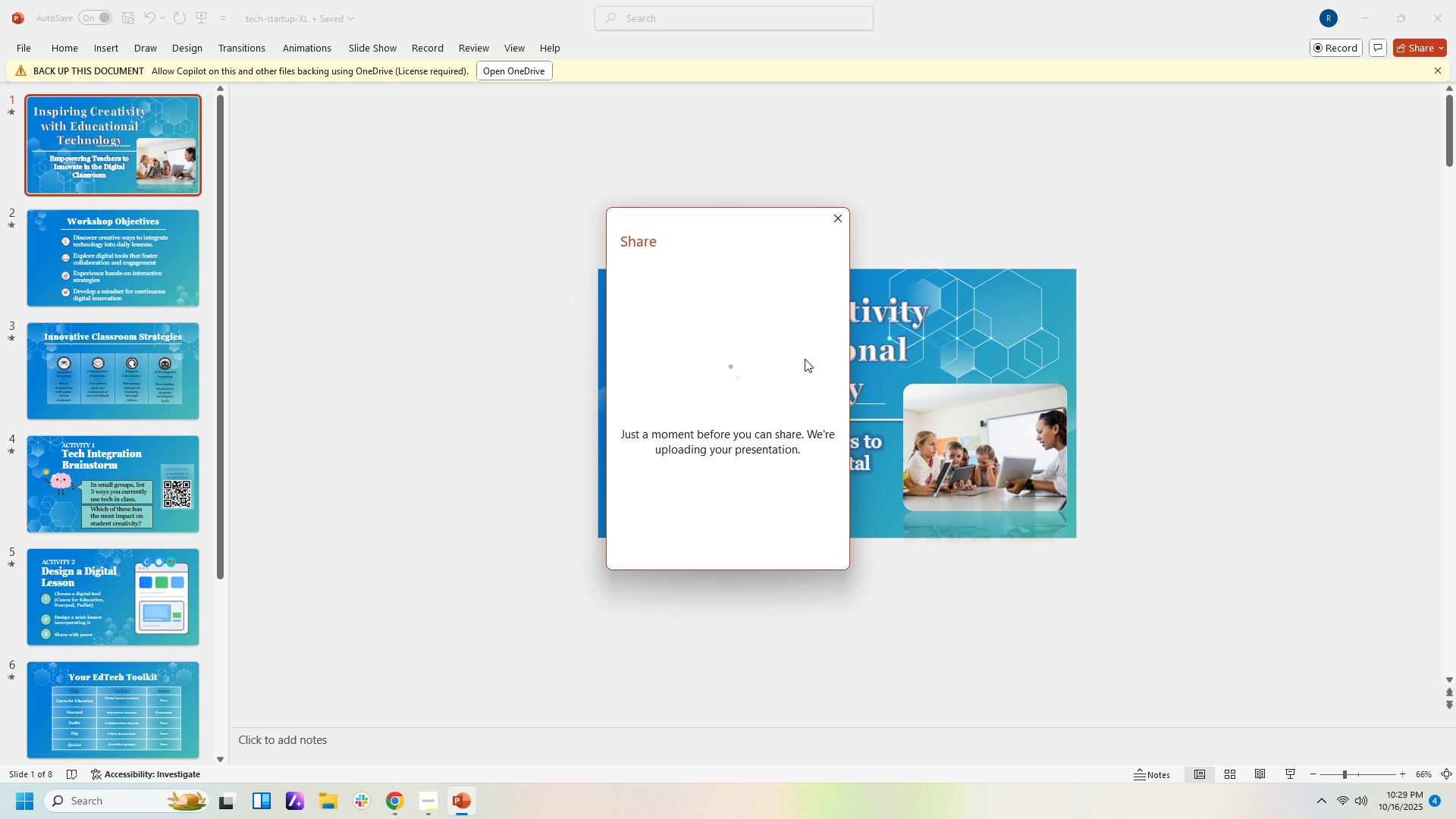 
left_click([787, 337])
 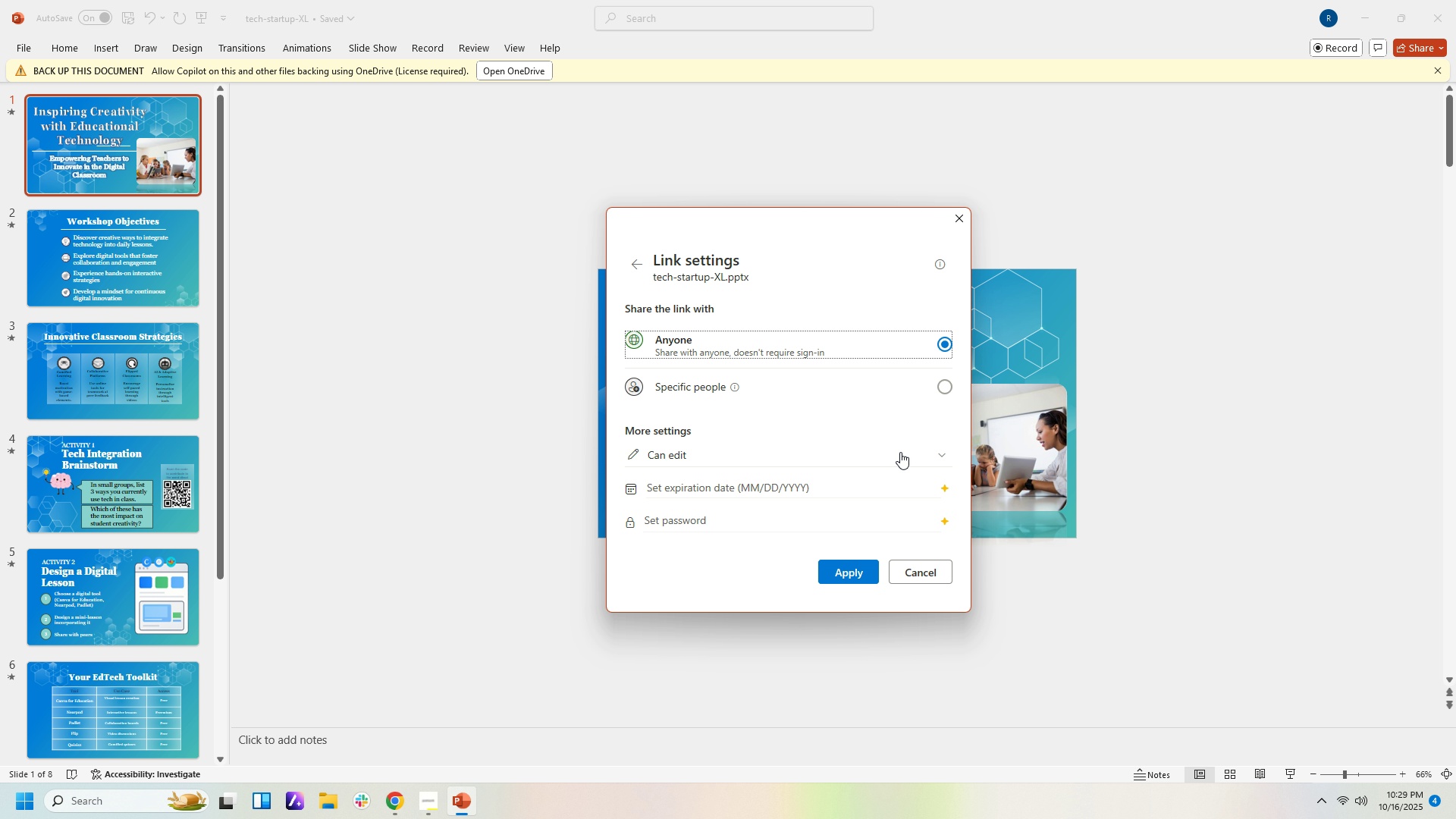 
left_click([924, 456])
 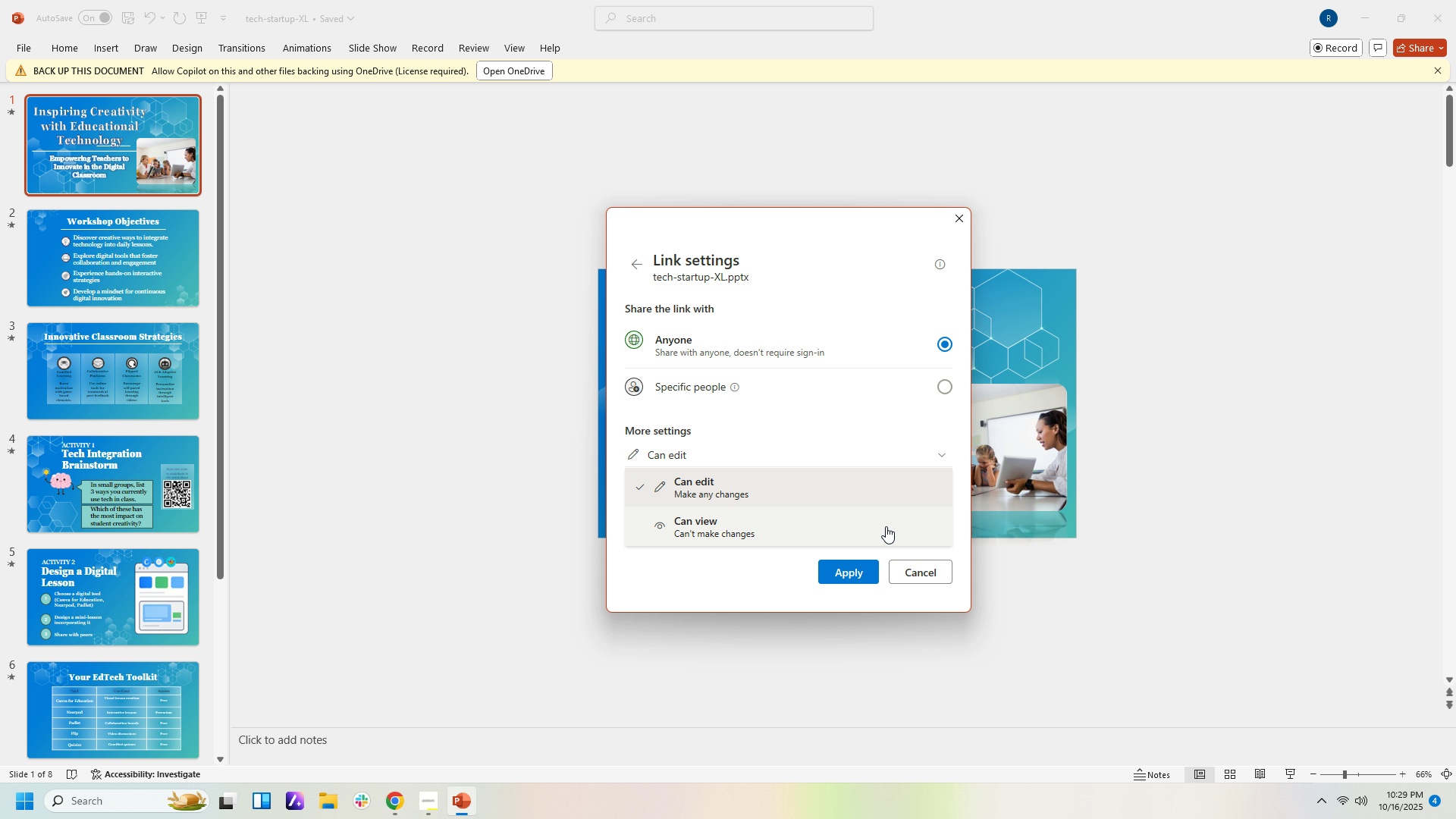 
left_click([886, 526])
 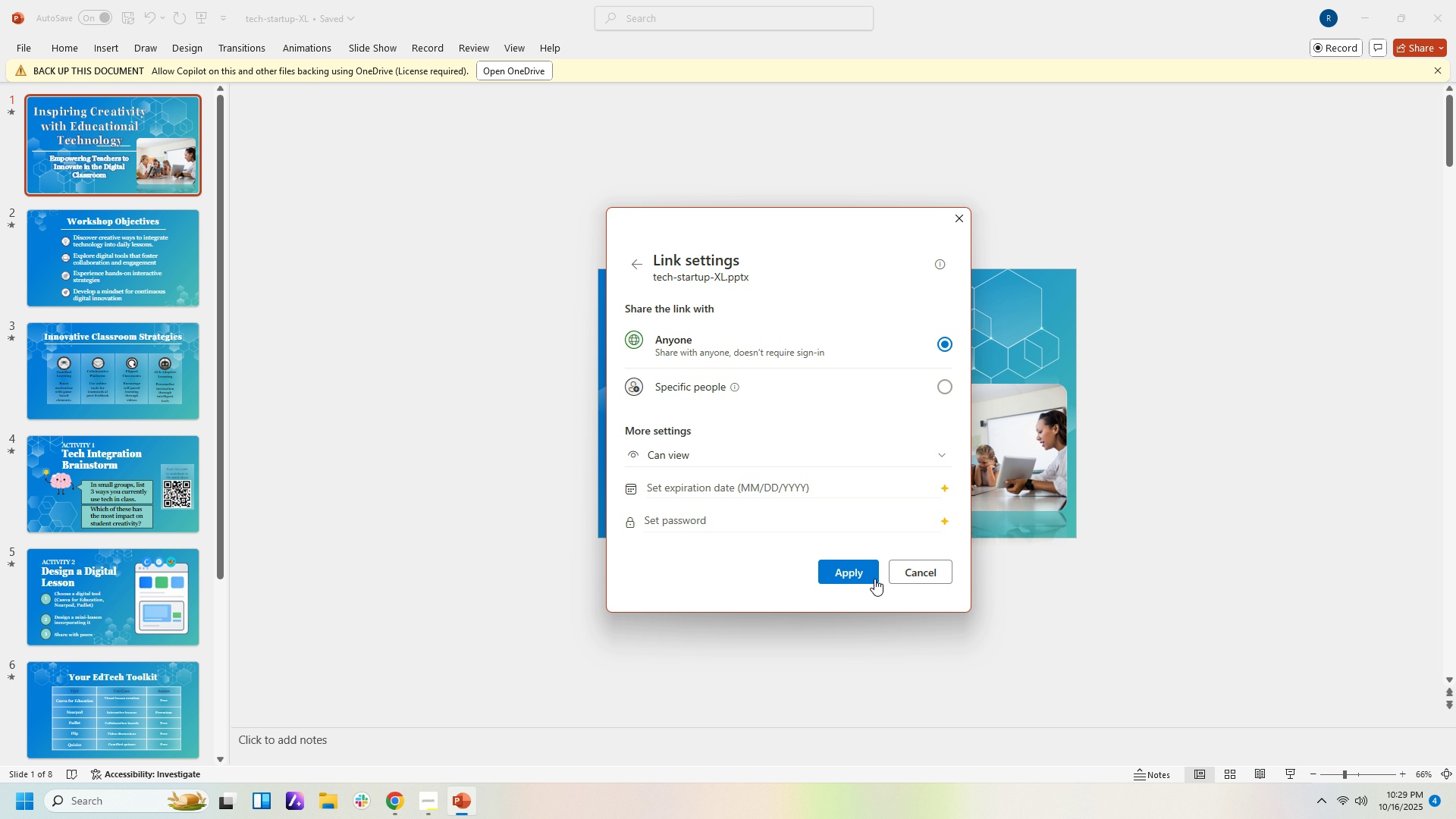 
left_click([865, 578])
 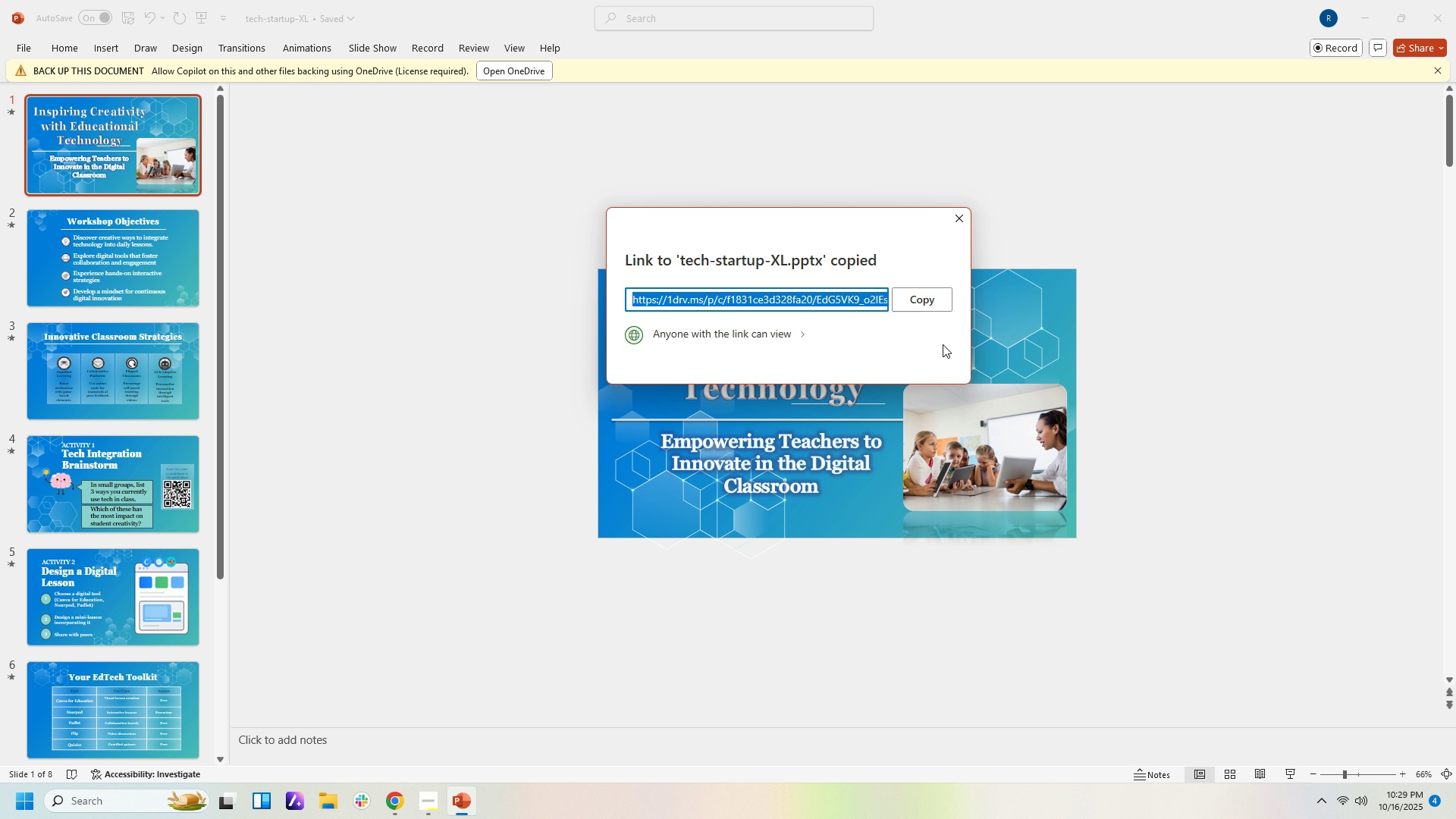 
left_click([934, 300])
 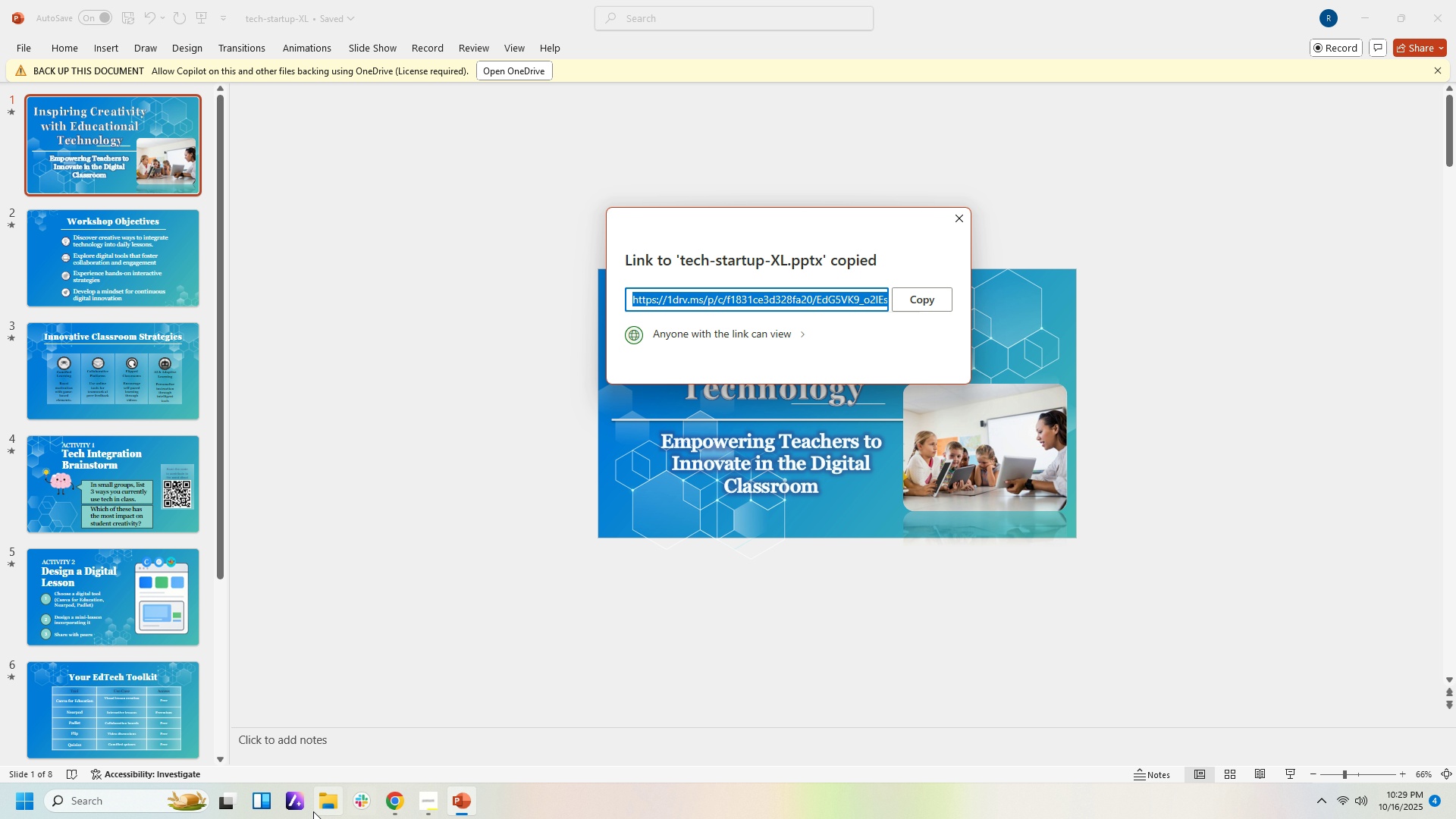 
left_click([132, 799])
 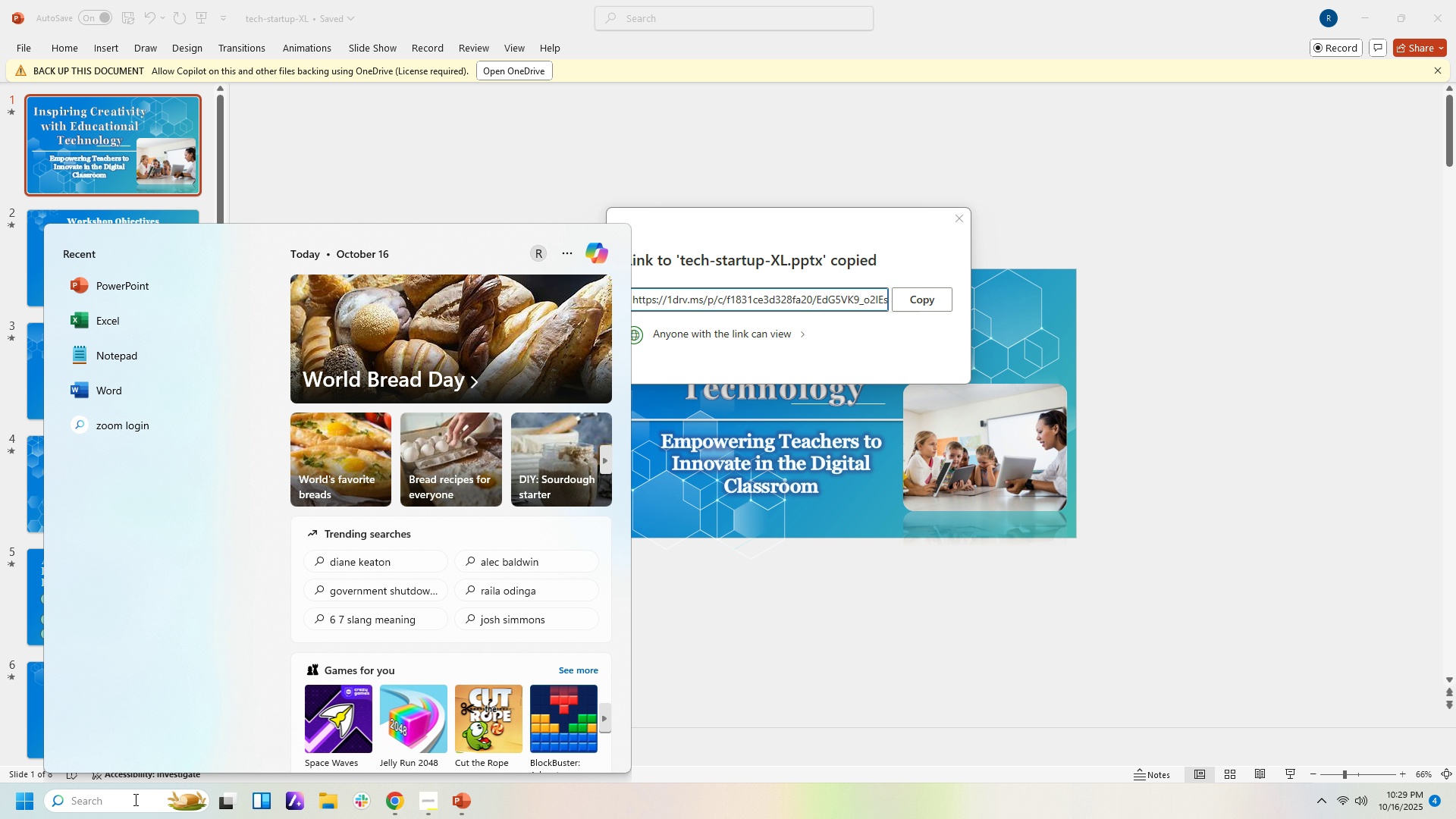 
type(notes)
 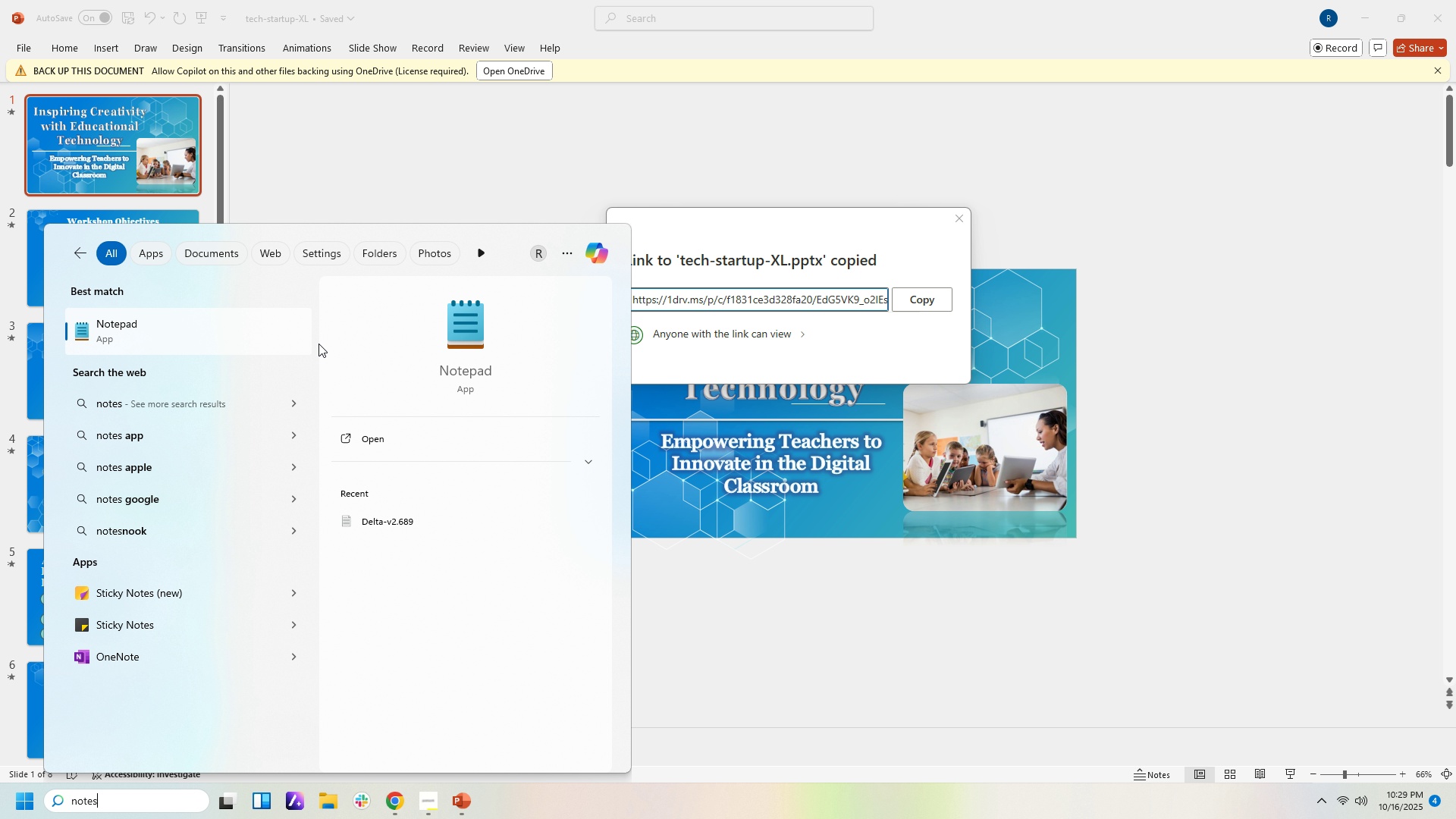 
left_click([260, 331])
 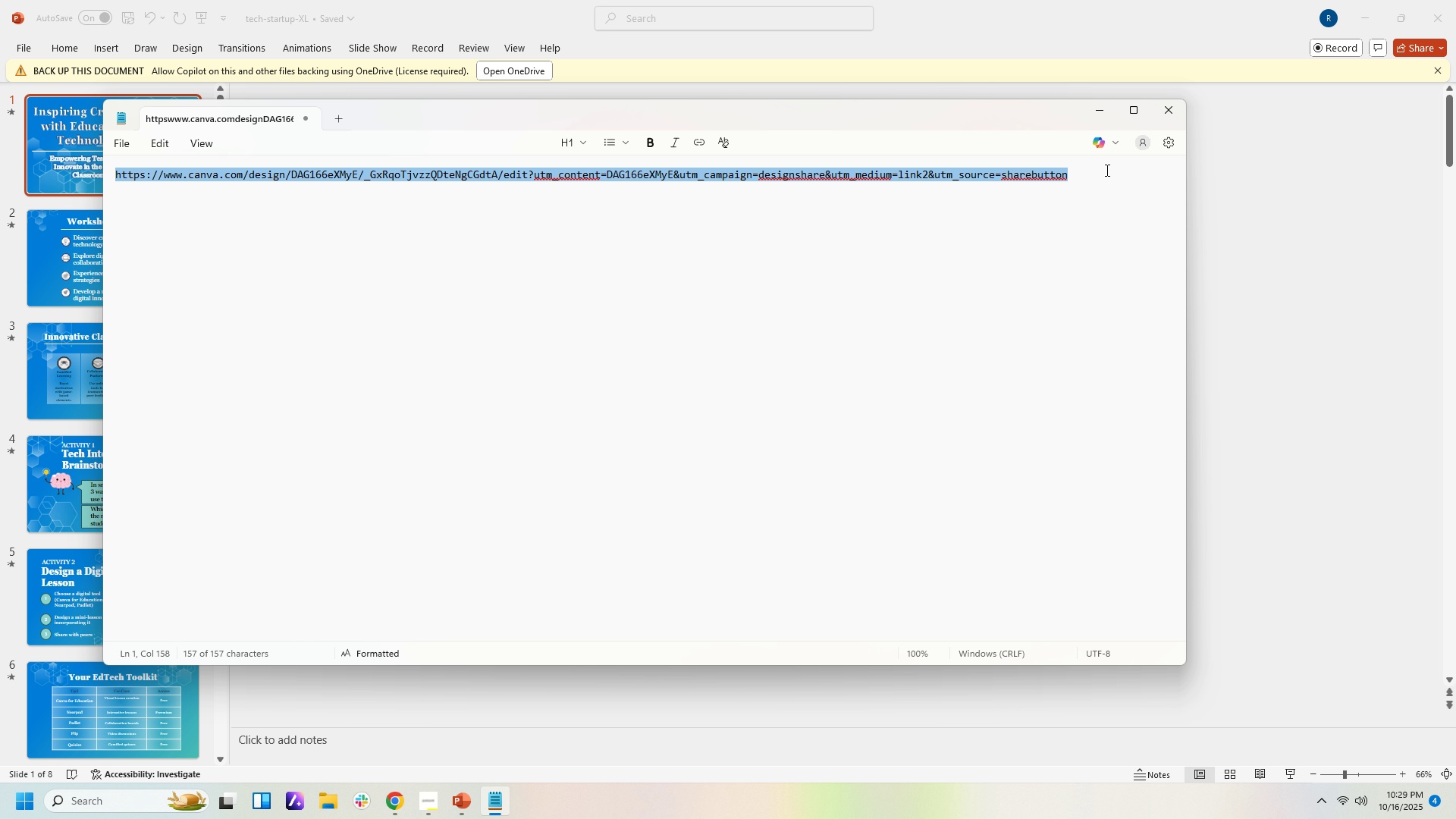 
left_click_drag(start_coordinate=[1102, 178], to_coordinate=[0, 136])
 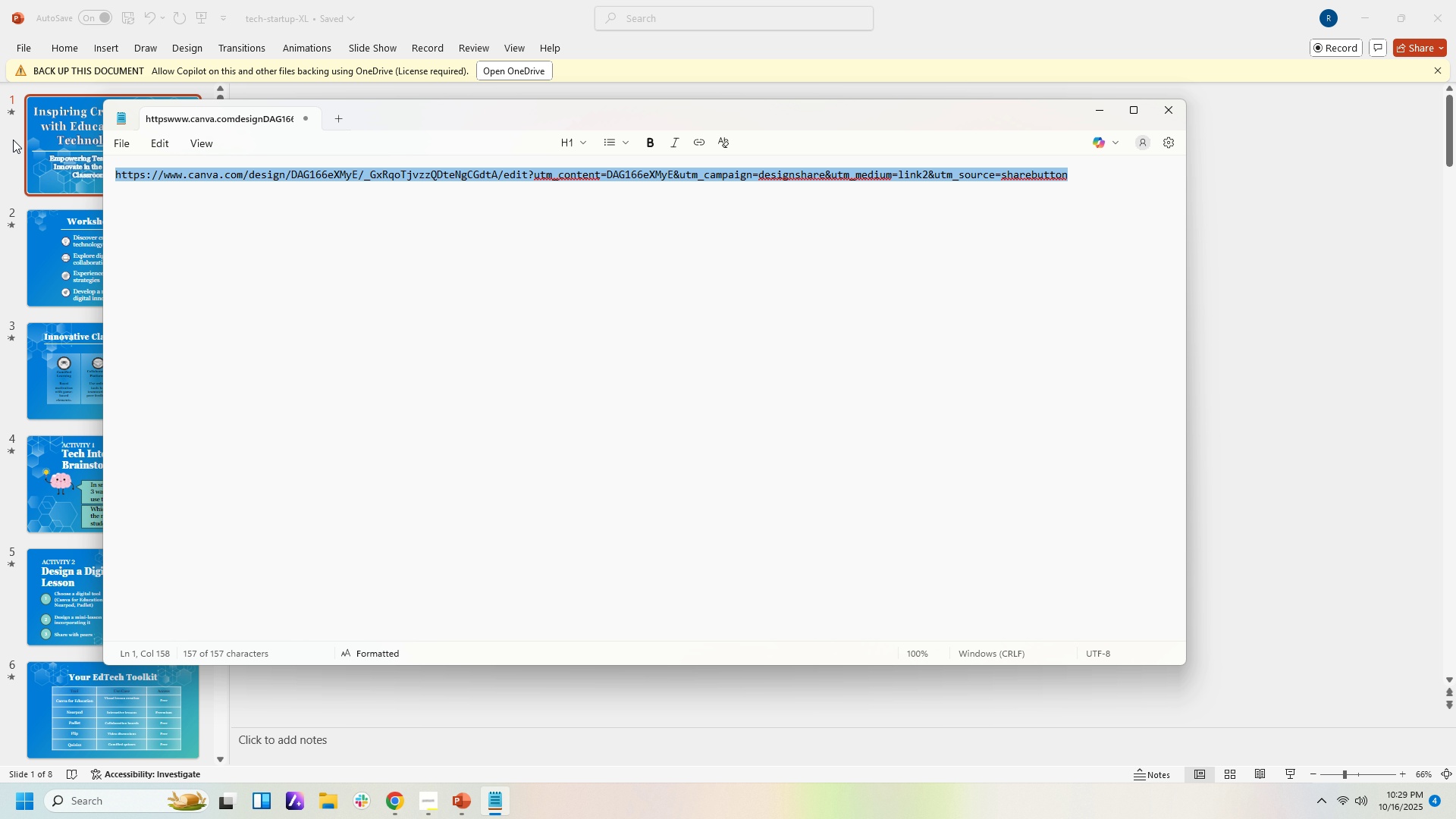 
key(Backspace)
 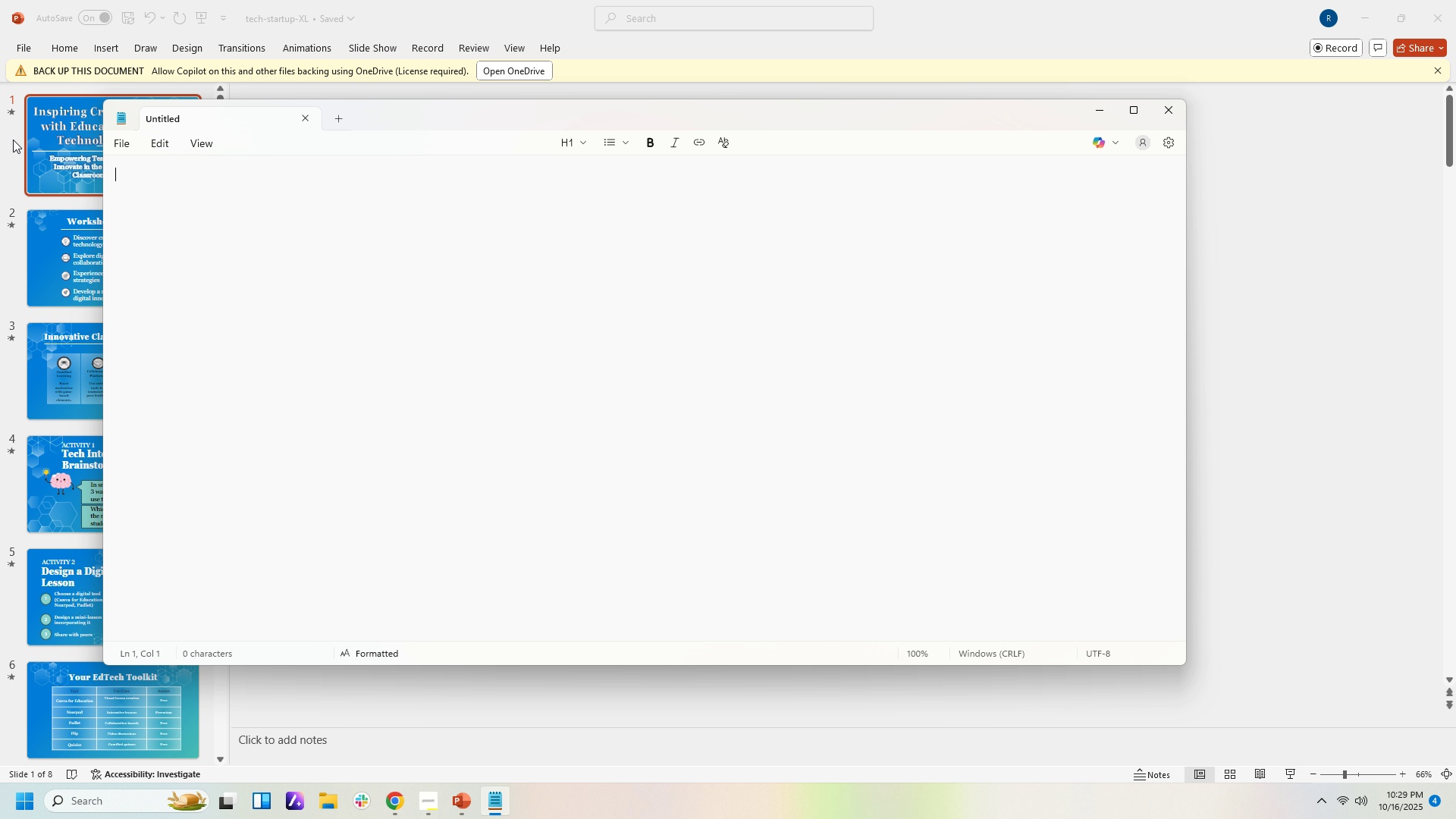 
key(Control+ControlLeft)
 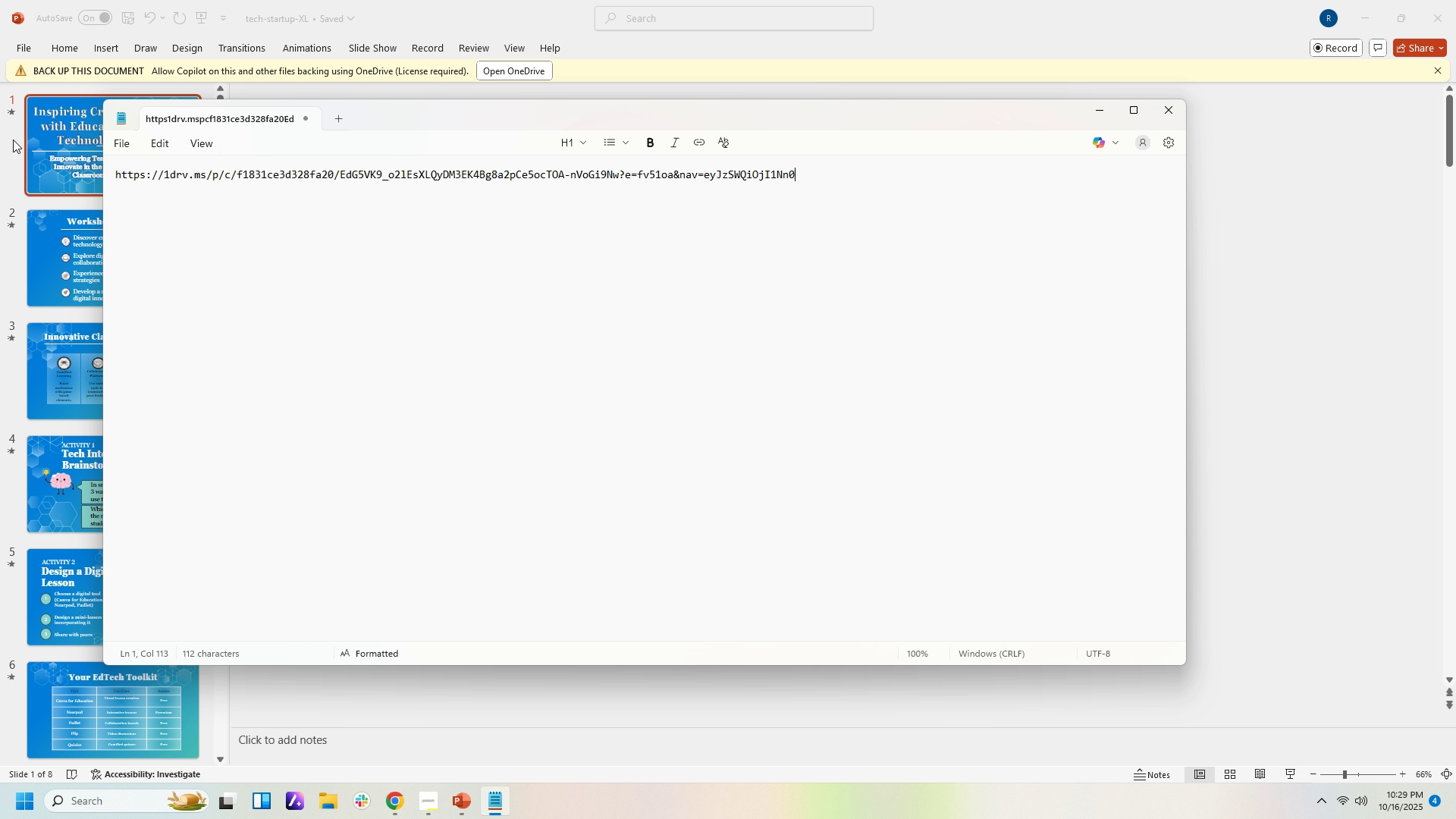 
key(Control+V)
 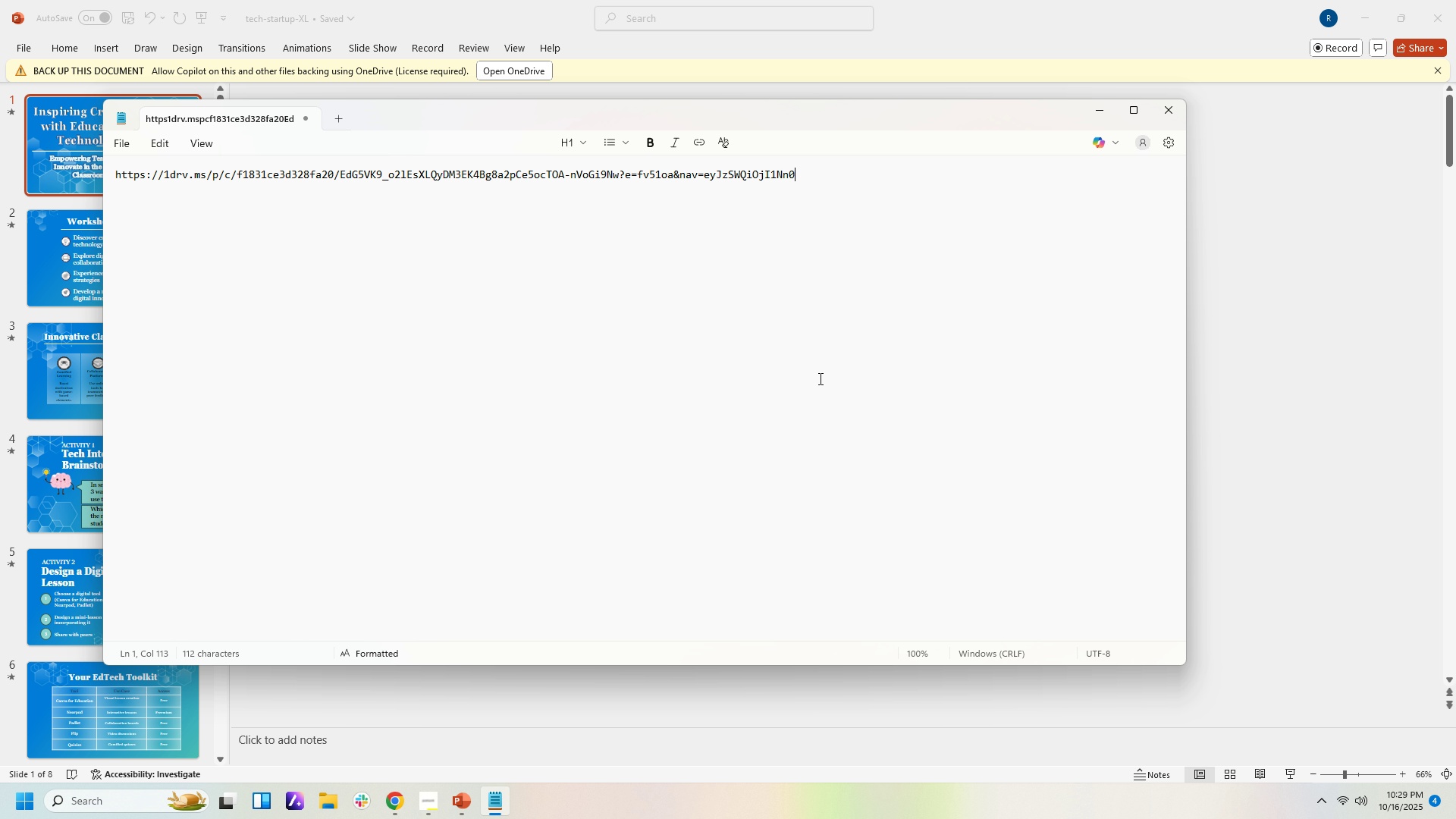 
left_click([838, 389])
 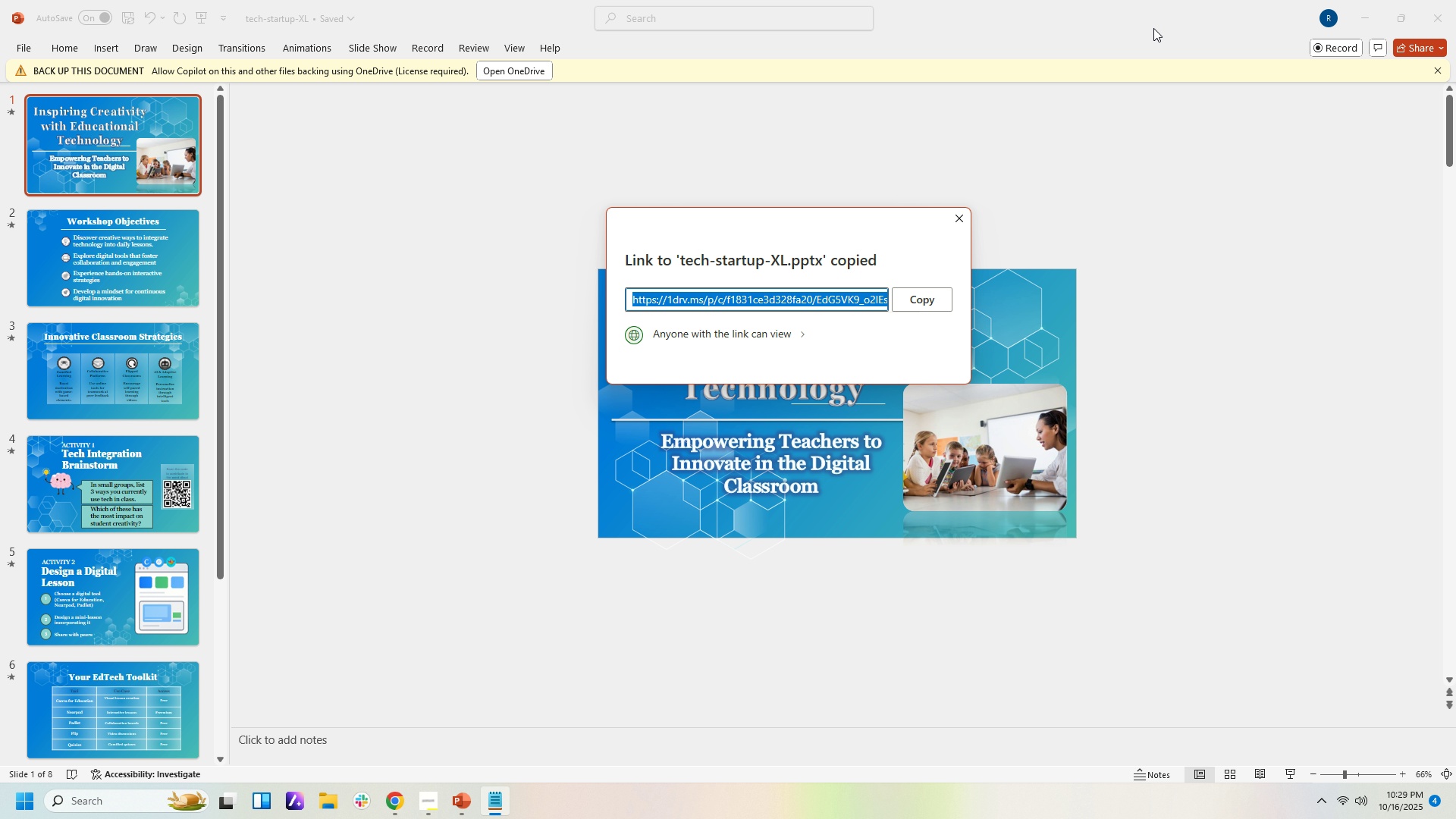 
left_click([1153, 28])
 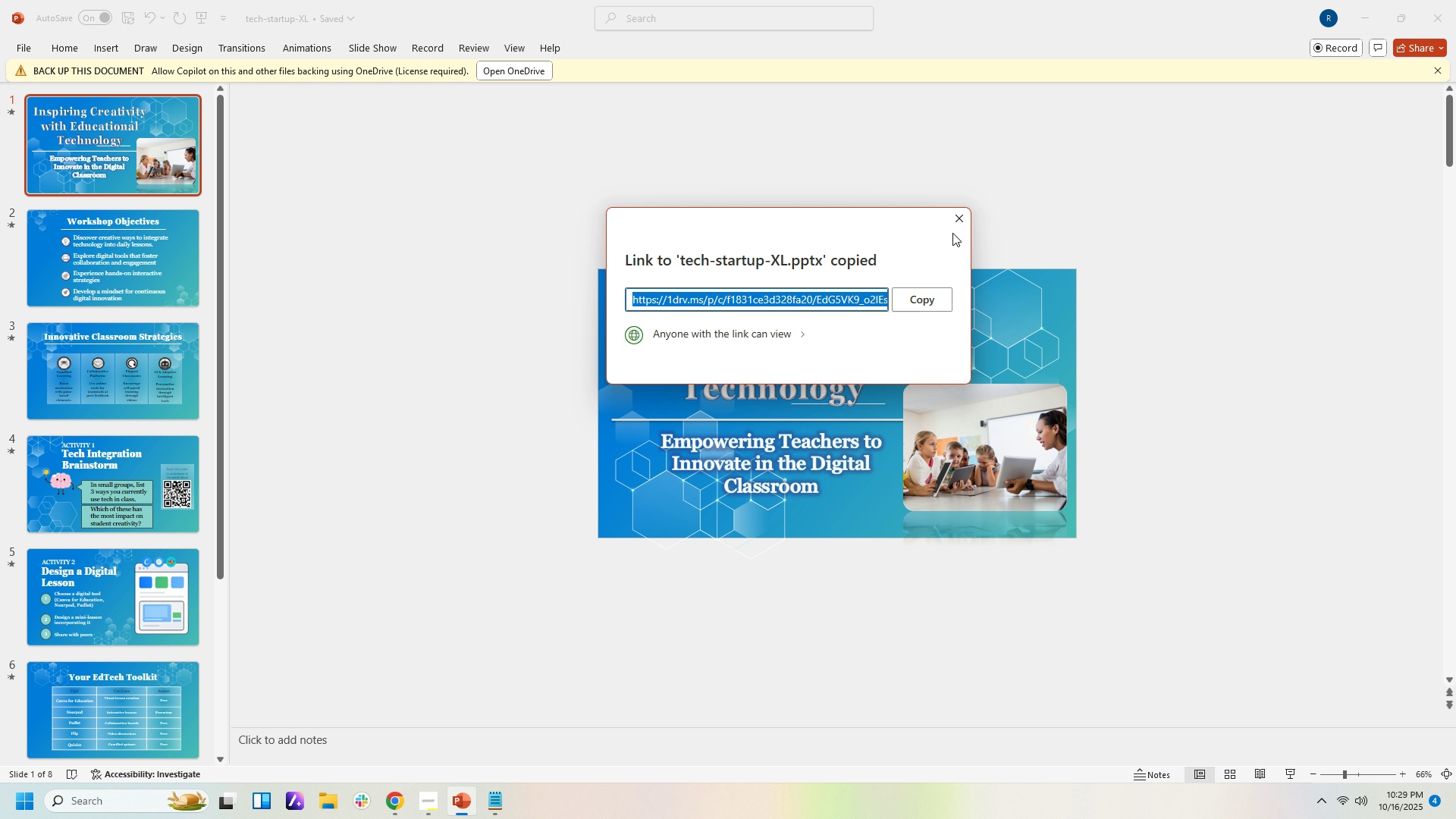 
left_click([958, 224])
 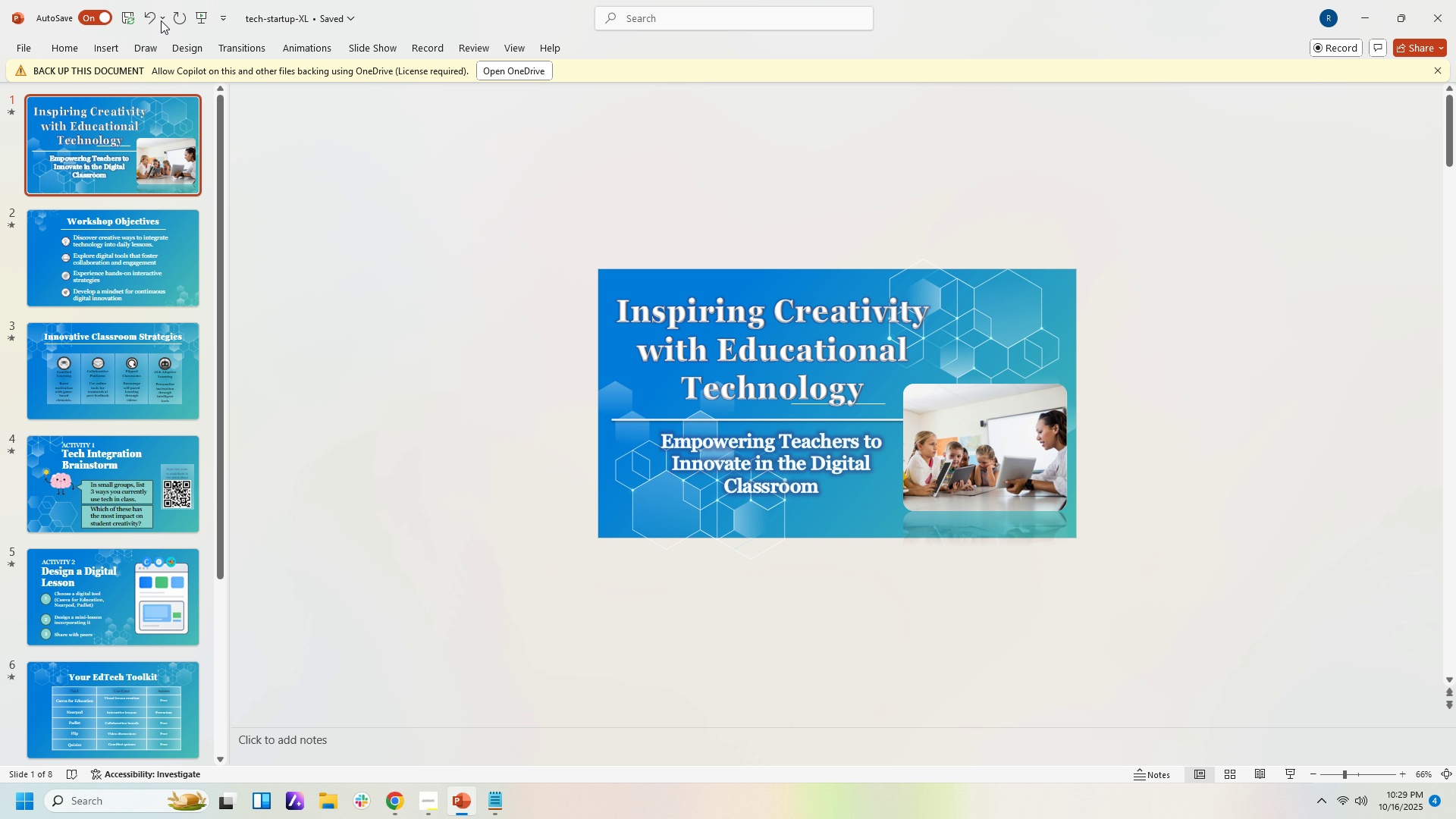 
left_click([31, 43])
 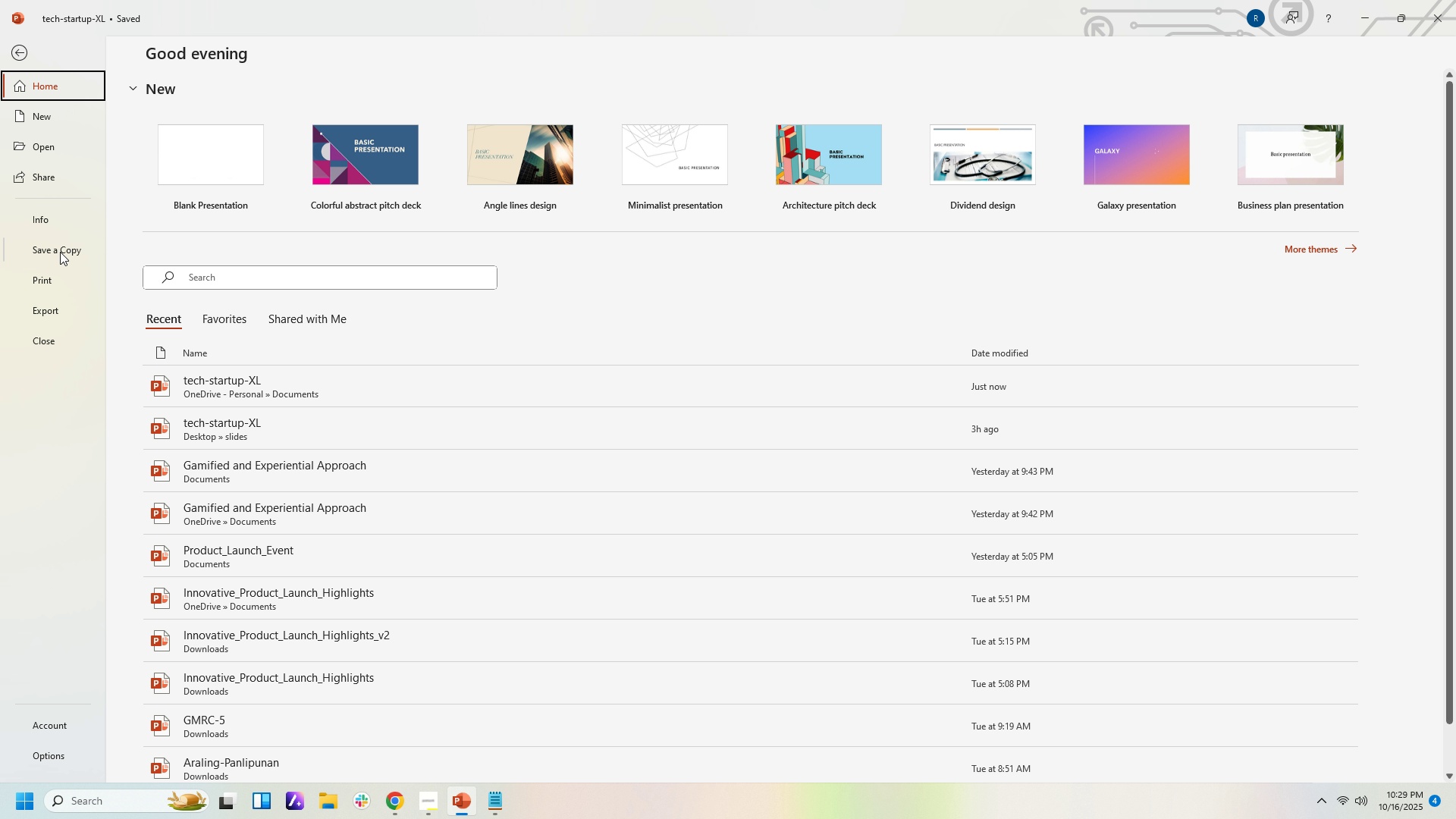 
wait(5.41)
 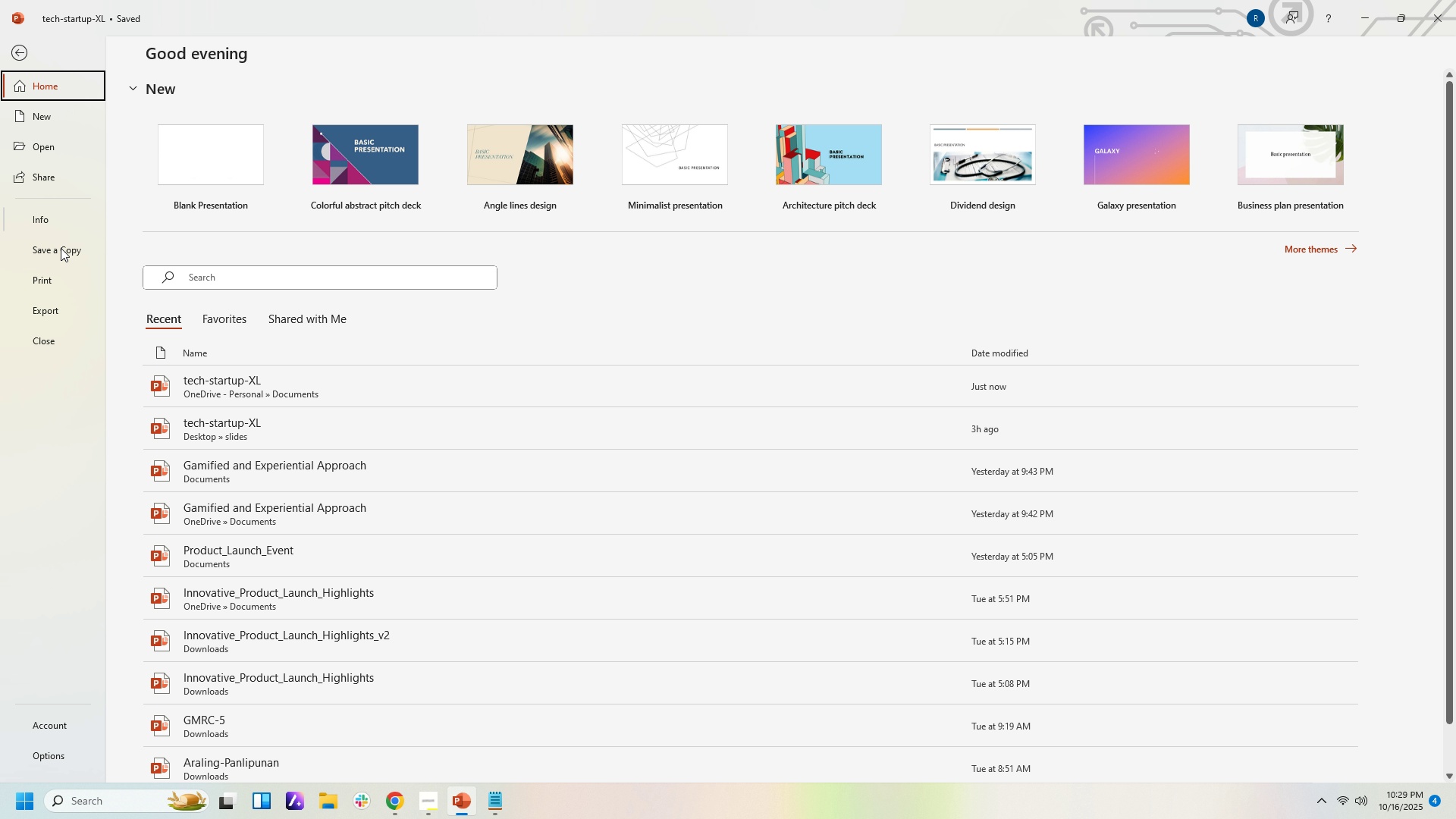 
left_click([60, 252])
 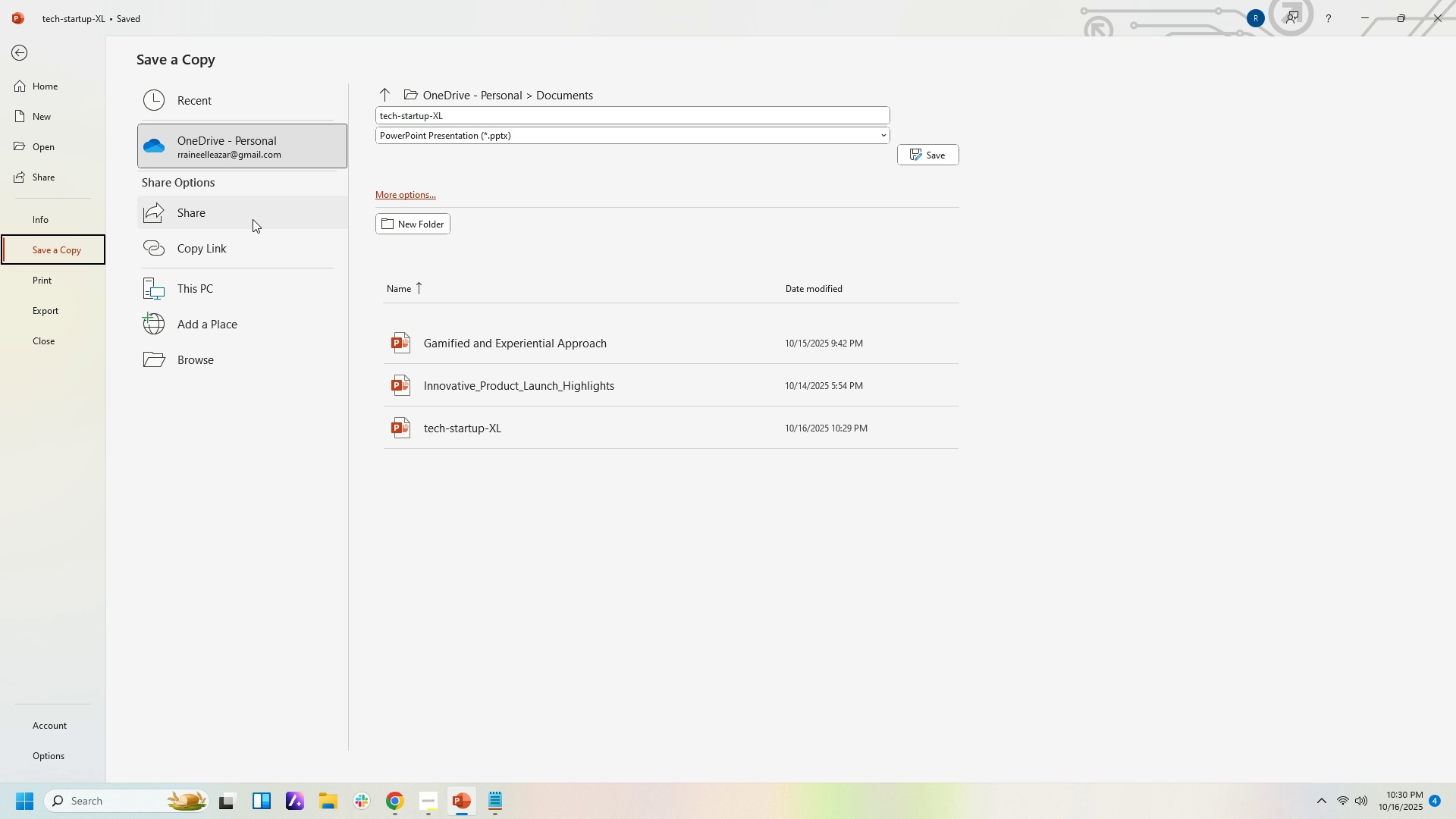 
left_click([272, 300])
 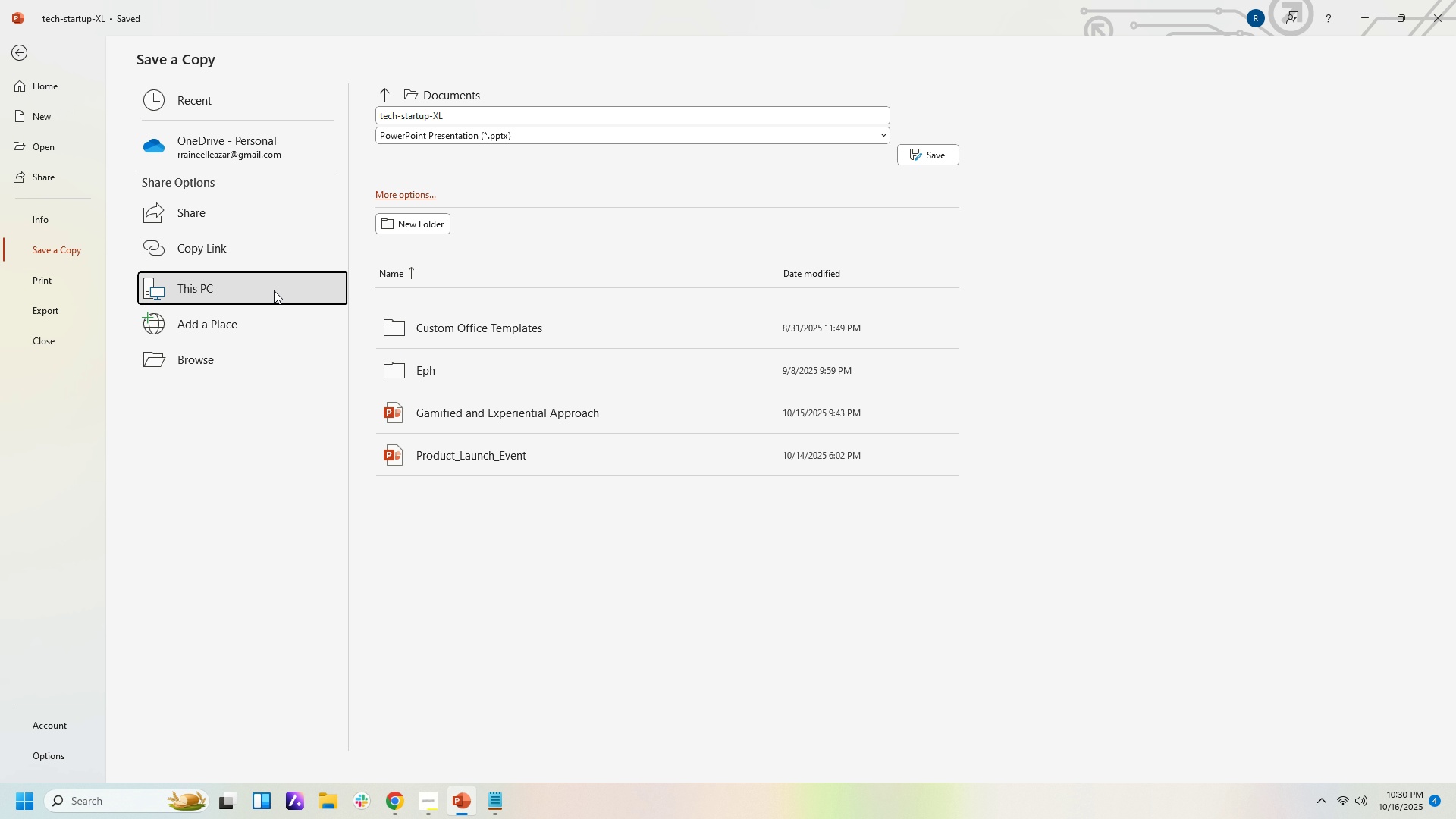 
left_click([274, 290])